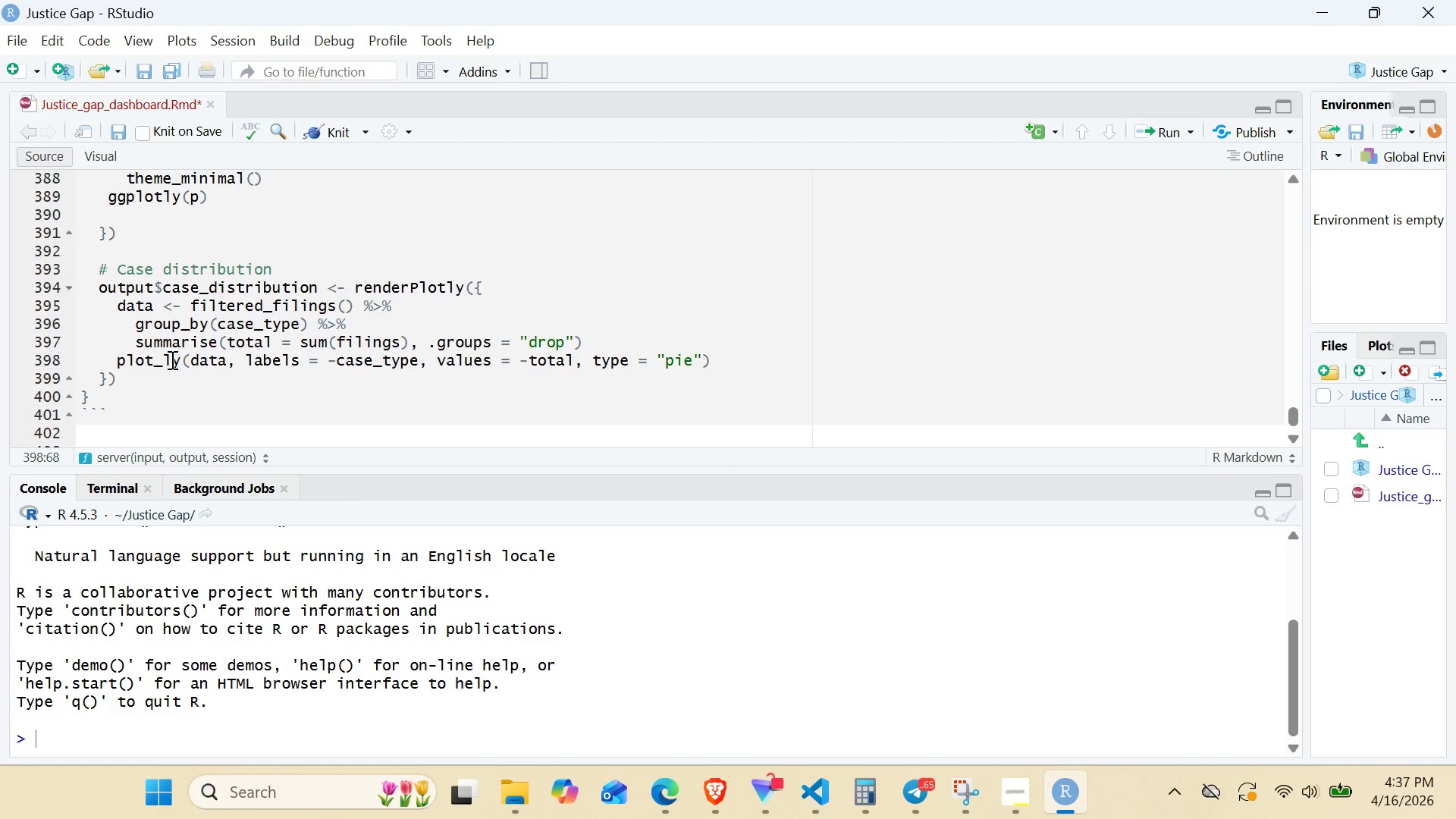 
key(ArrowRight)
 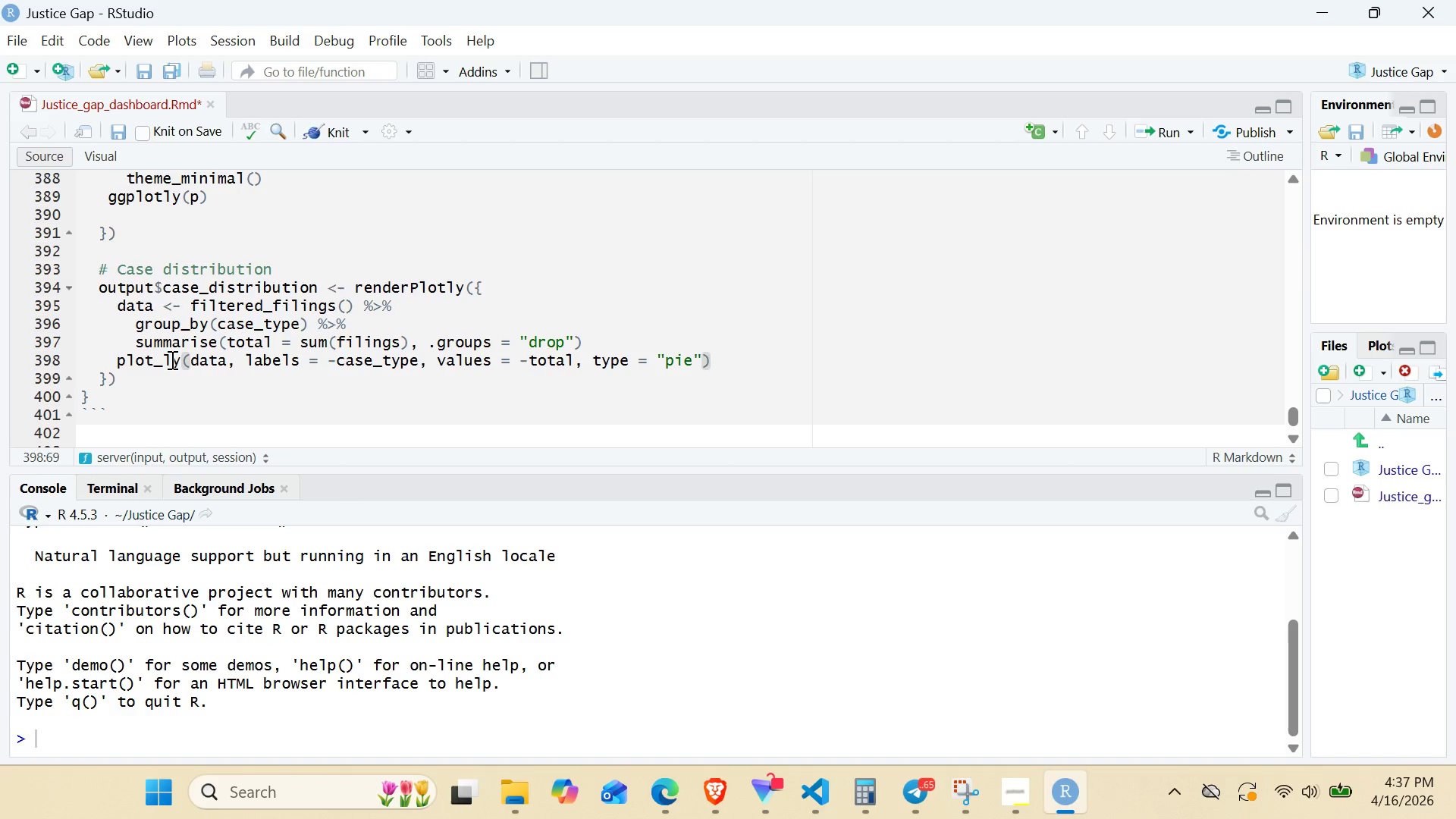 
key(Comma)
 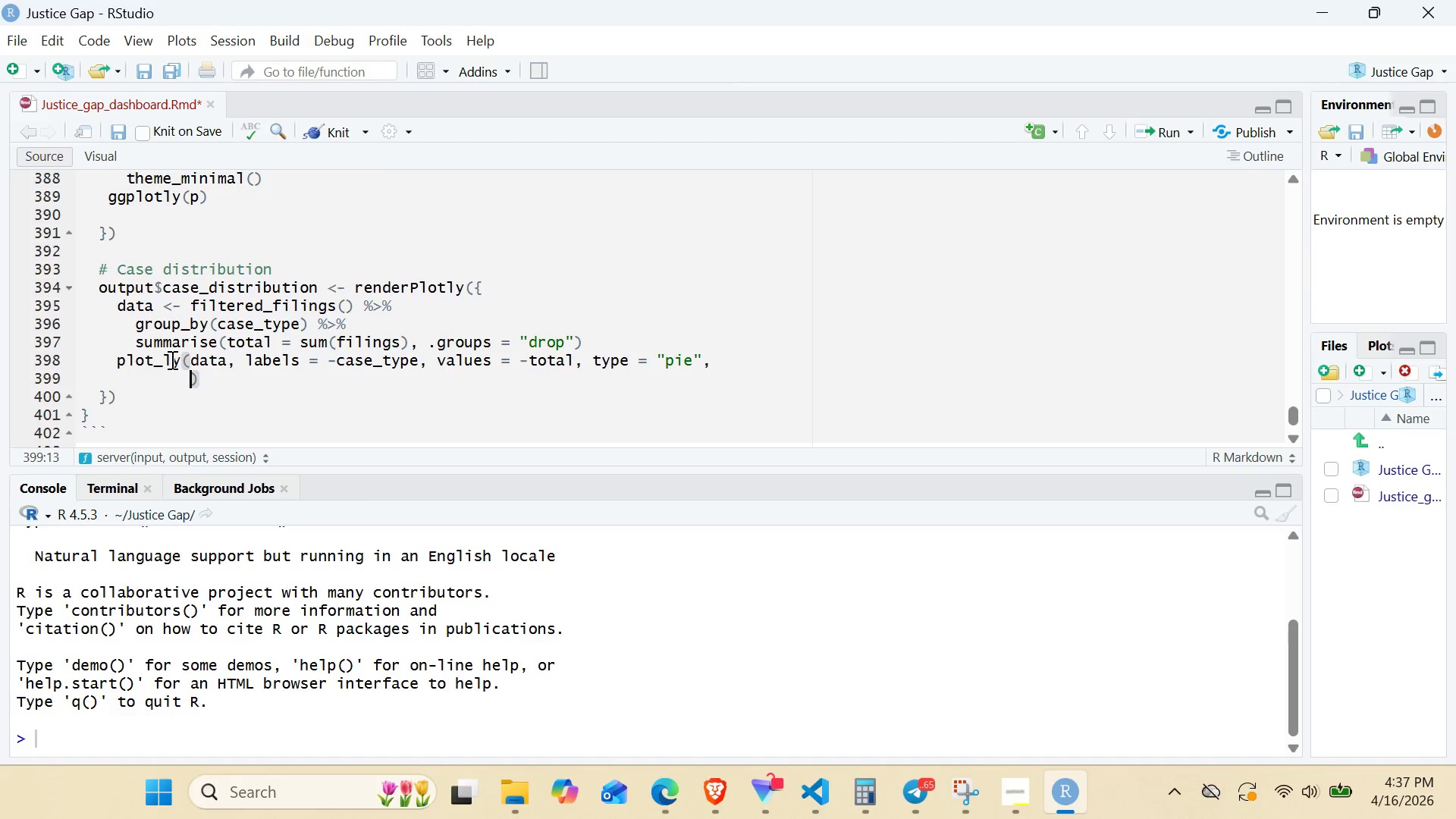 
key(Enter)
 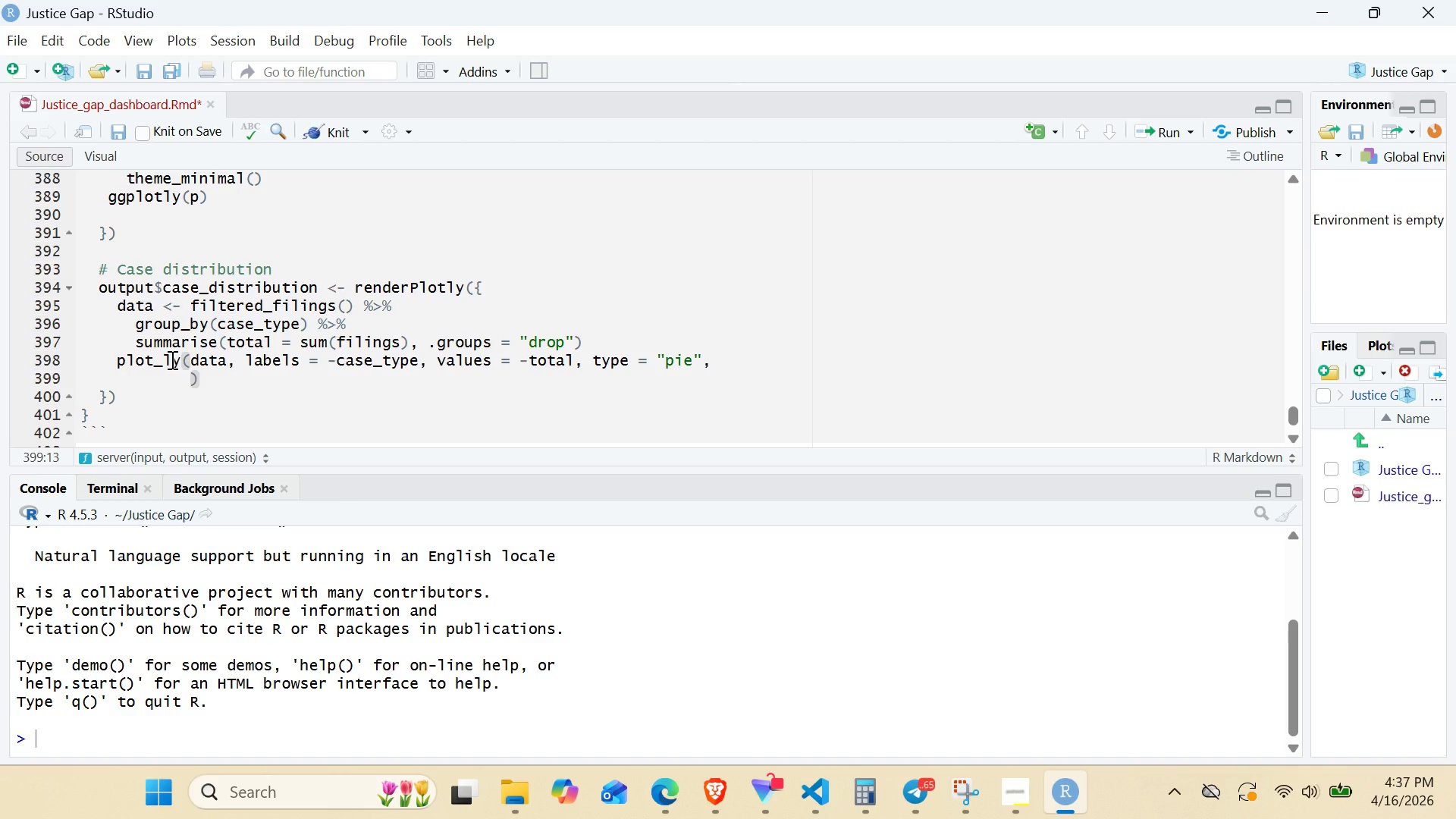 
type(textinfo = "label+percent)
 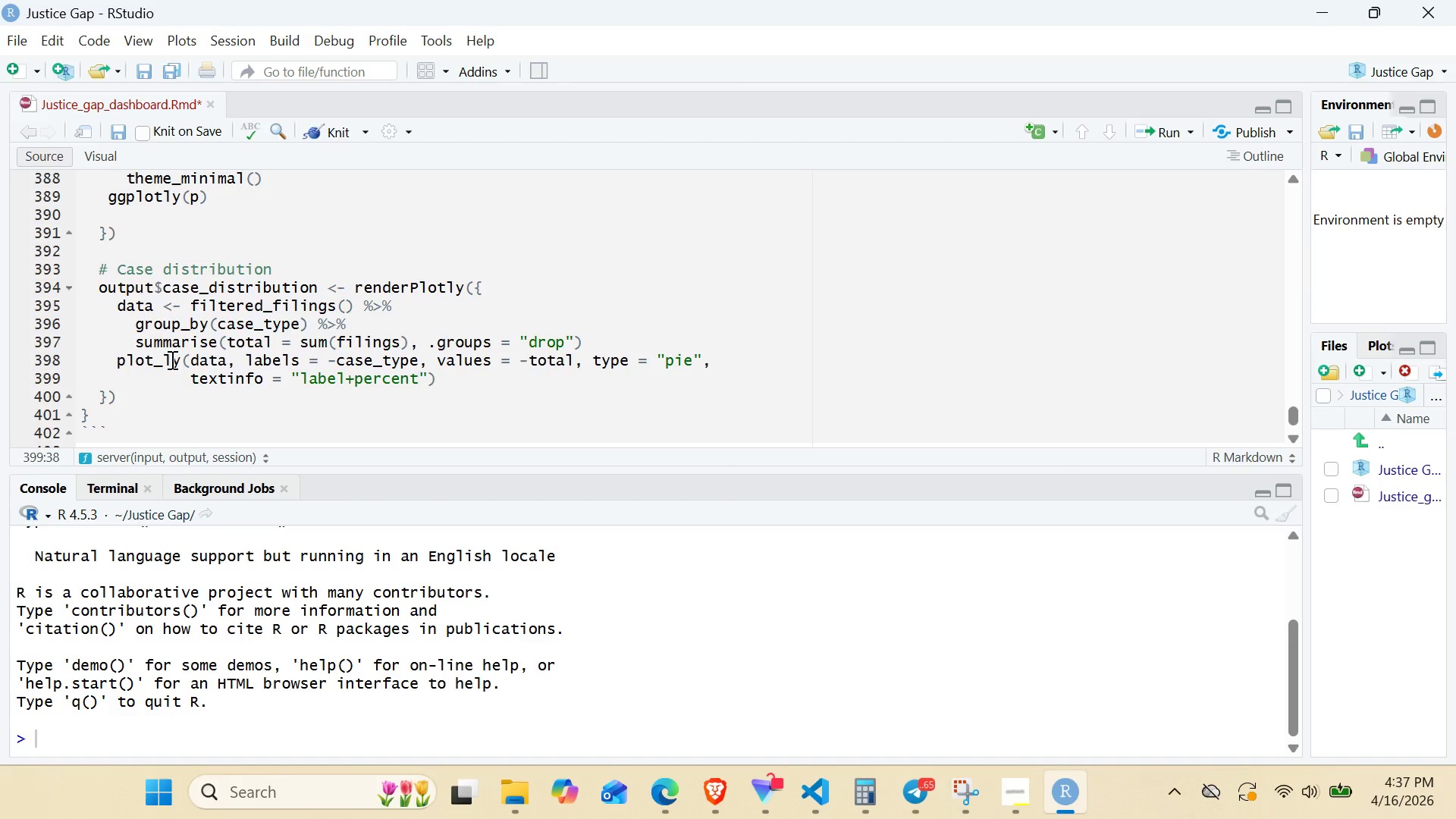 
key(ArrowRight)
 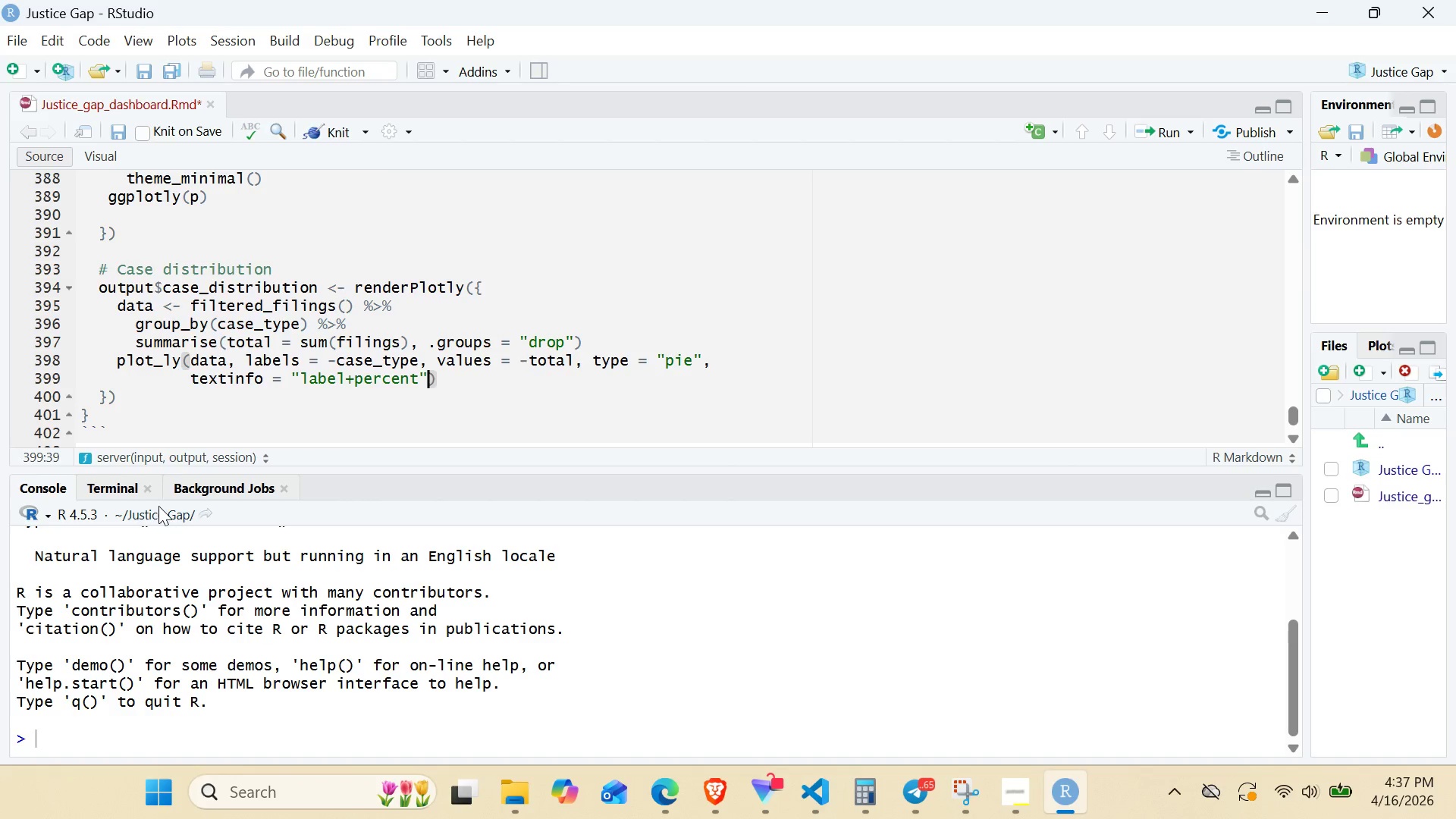 
type(, marker = ist(coors = viridis::)
 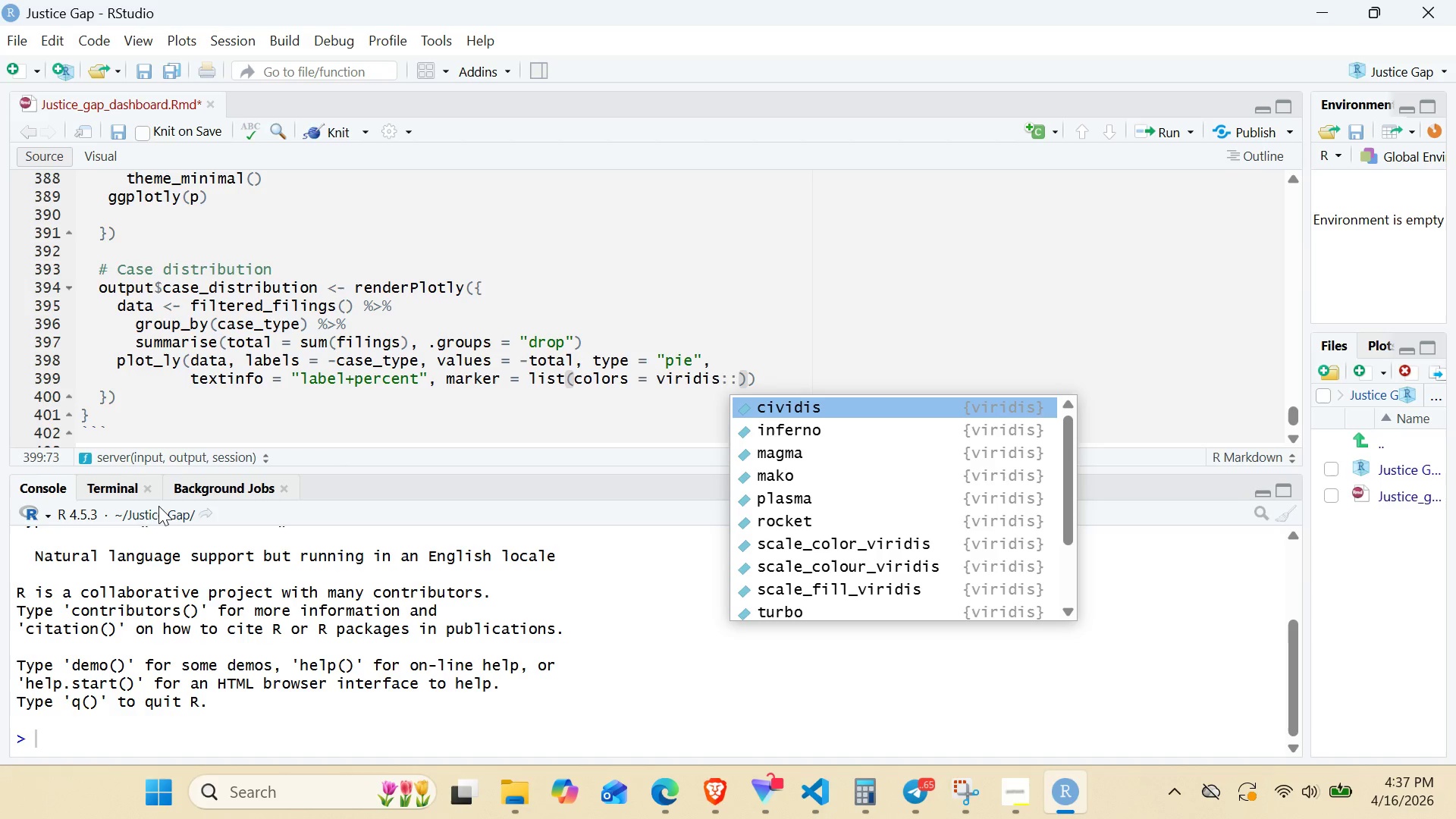 
hold_key(key=L, duration=0.33)
 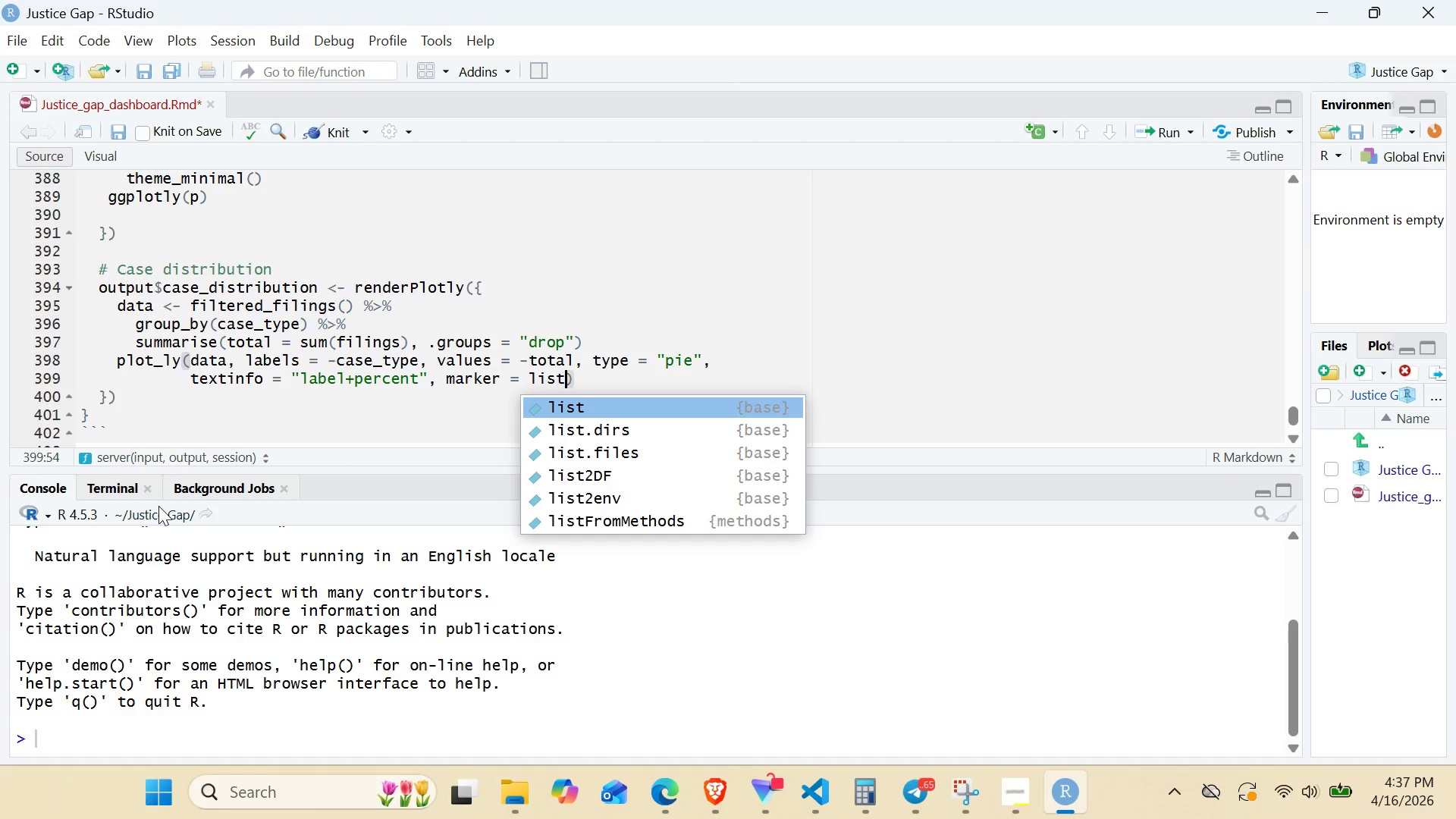 
hold_key(key=L, duration=0.33)
 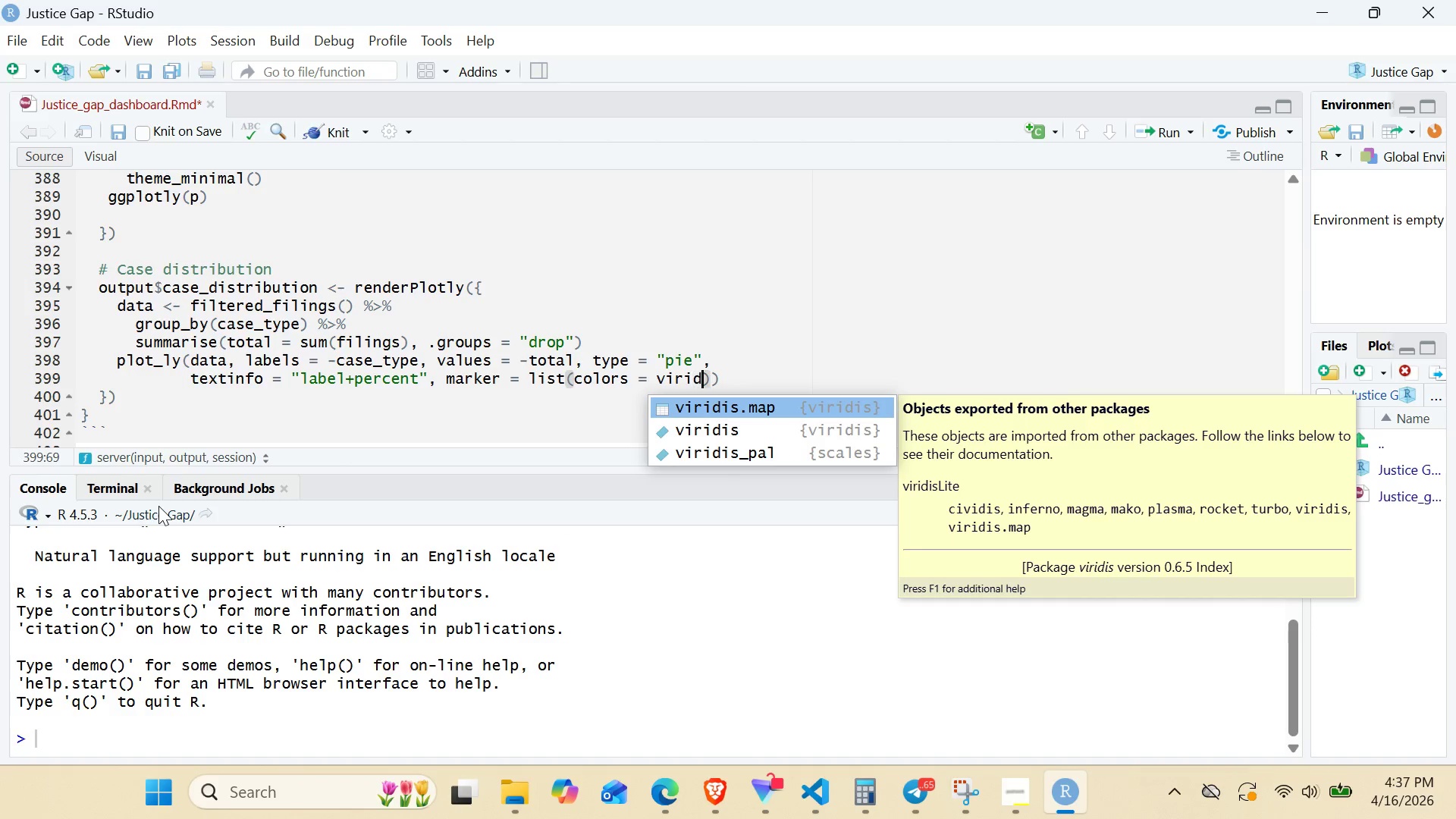 
double_click([681, 383])
 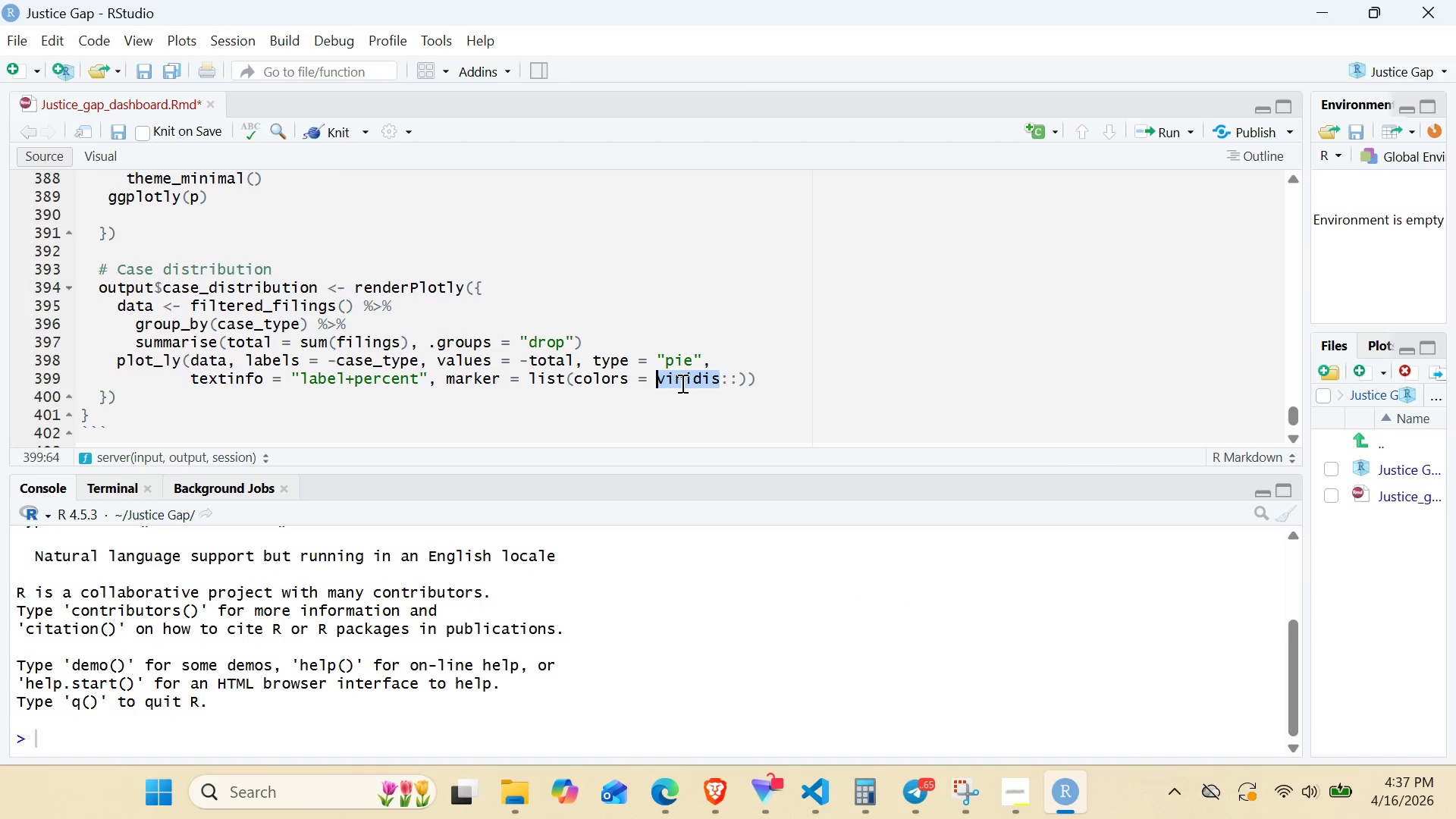 
hold_key(key=ControlLeft, duration=0.55)
 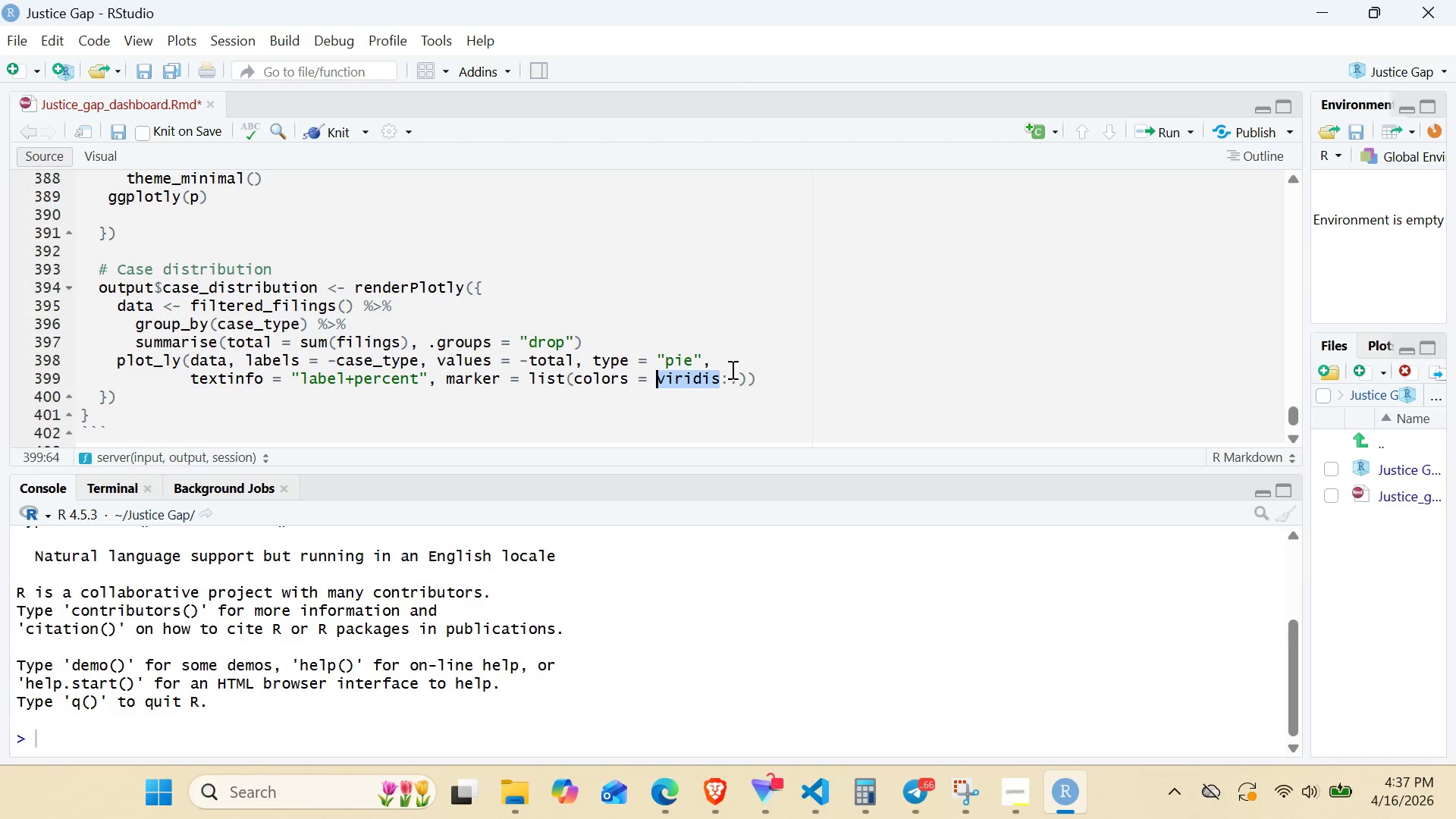 
key(C)
 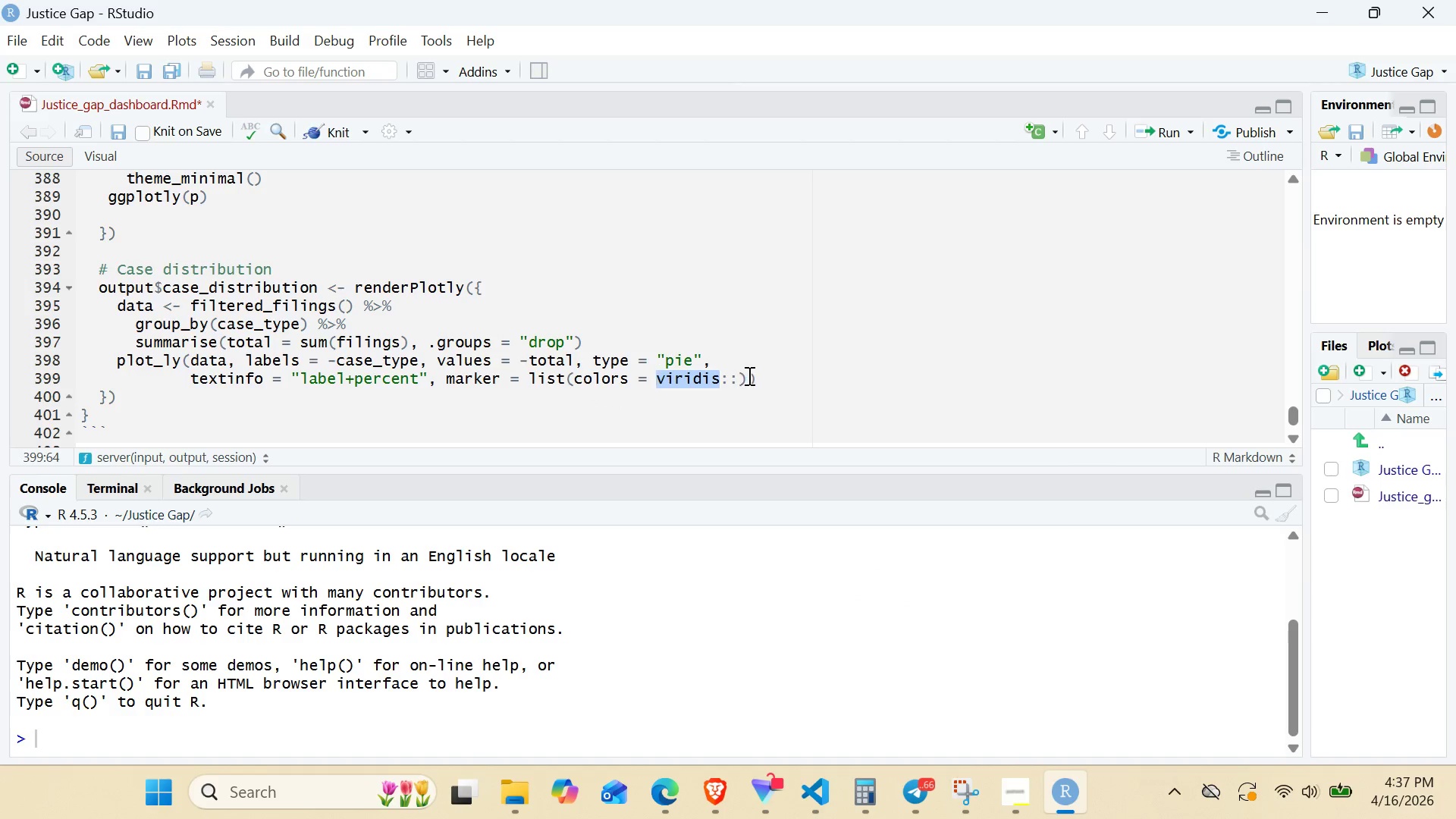 
left_click([748, 375])
 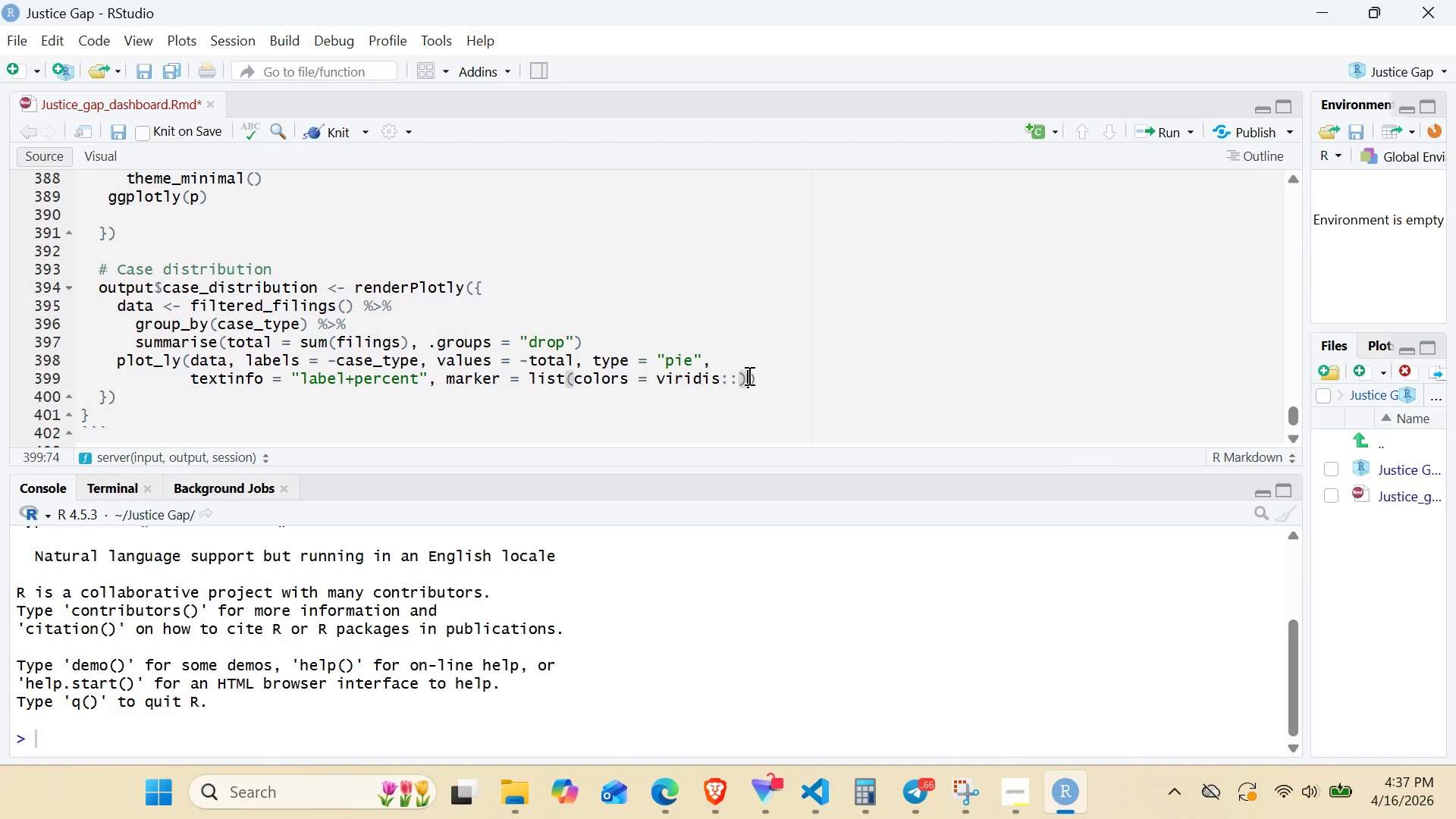 
key(ArrowLeft)
 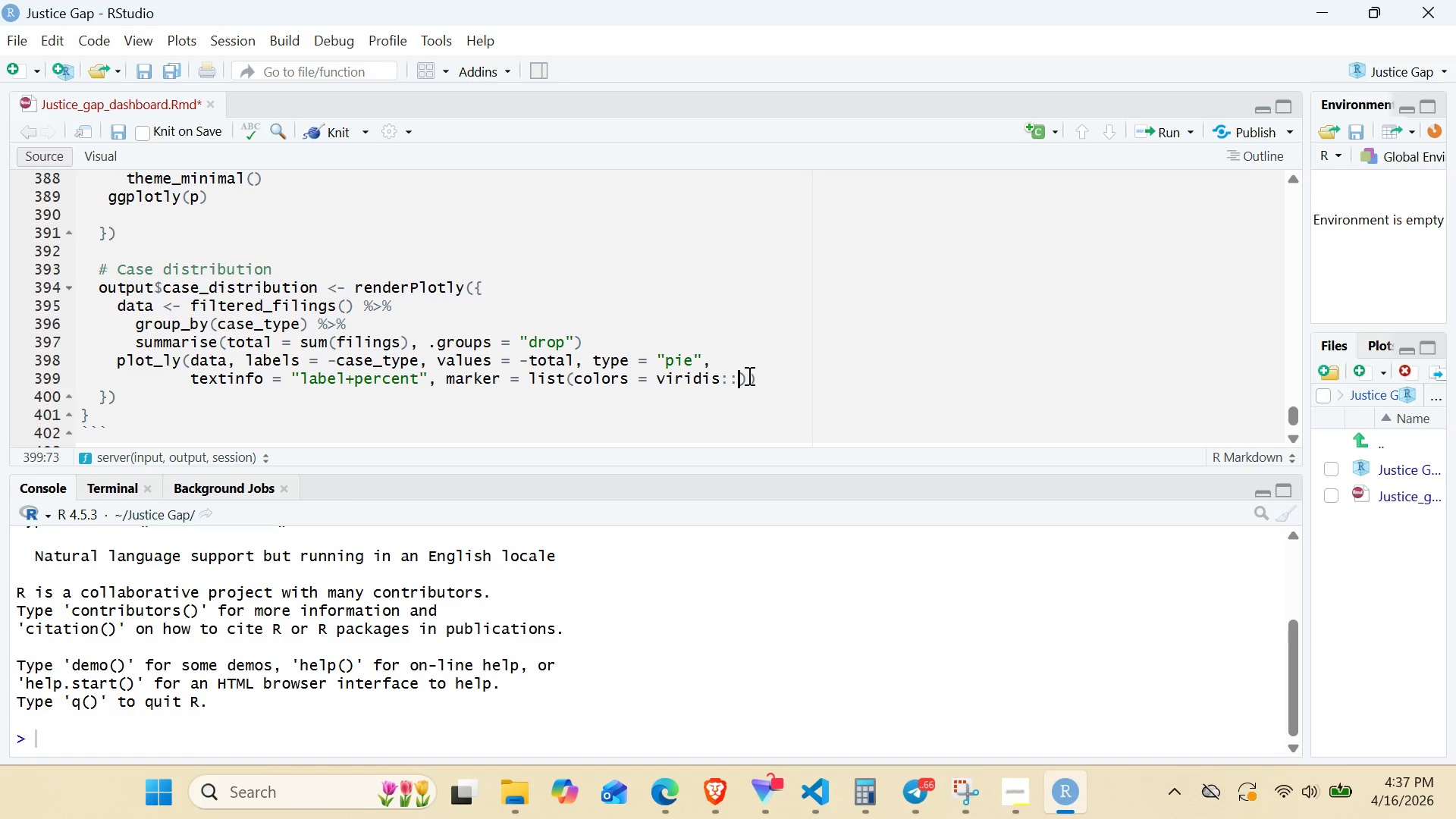 
key(Control+V)
 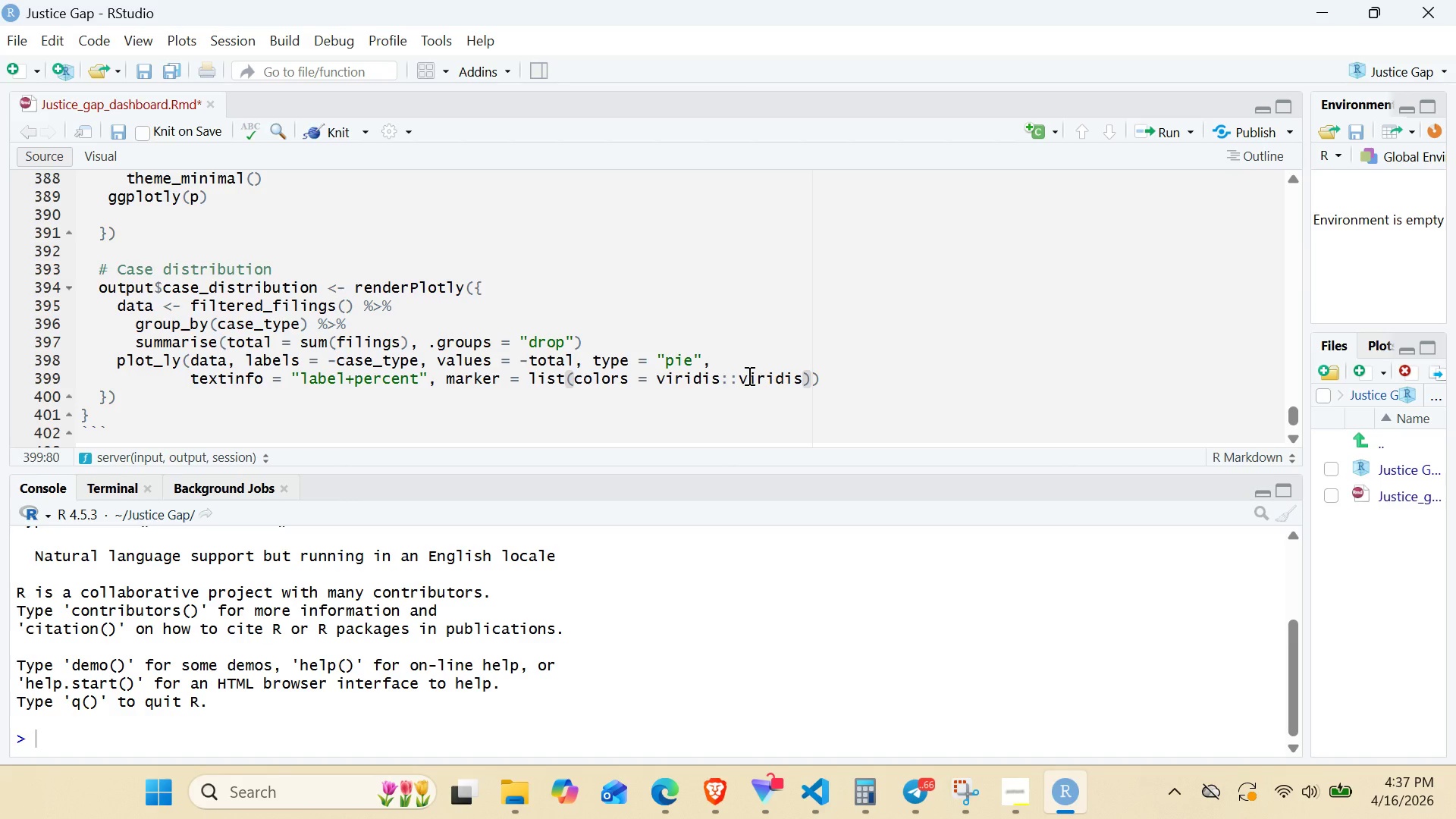 
type((nrow(data)
 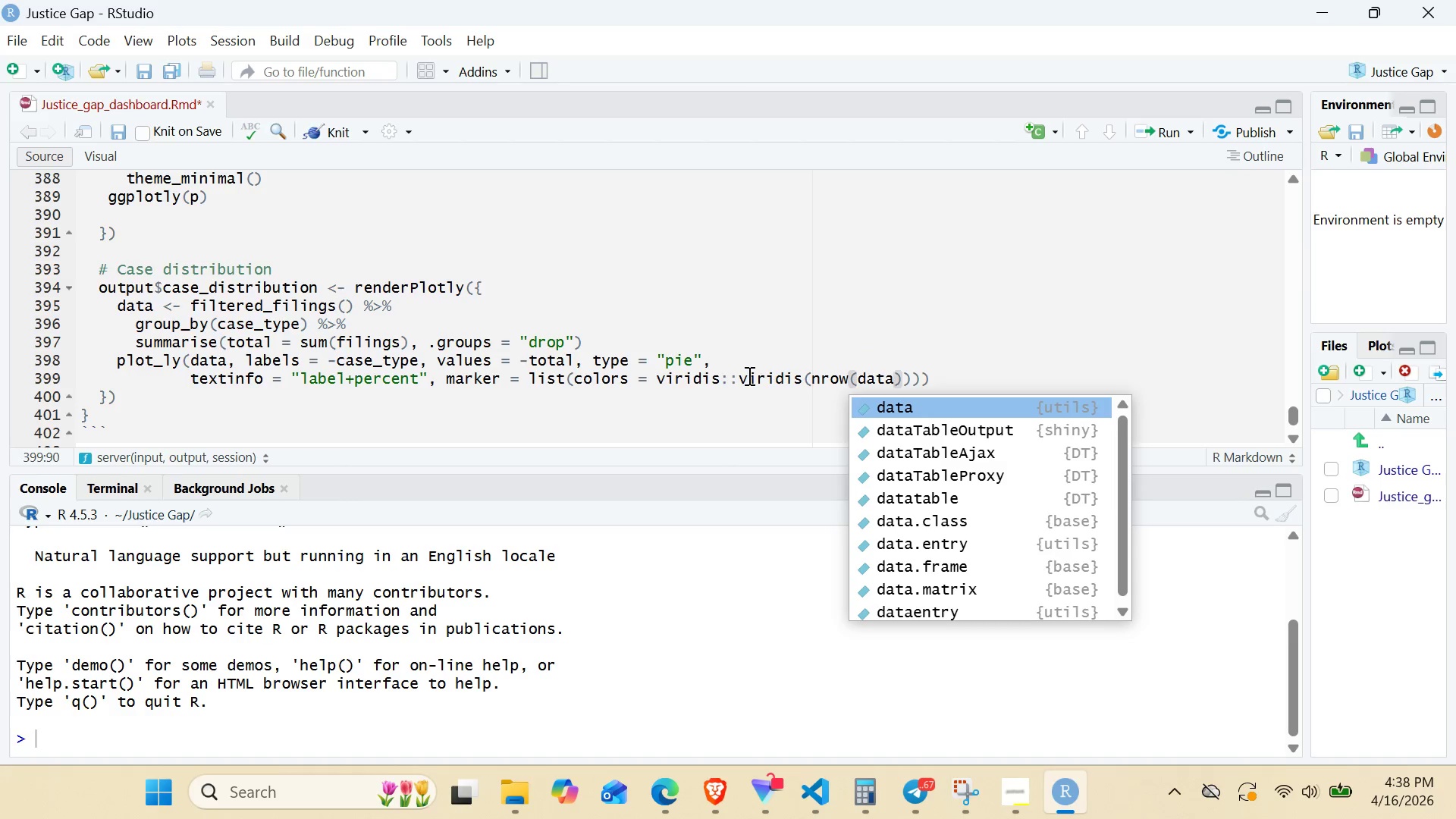 
wait(6.08)
 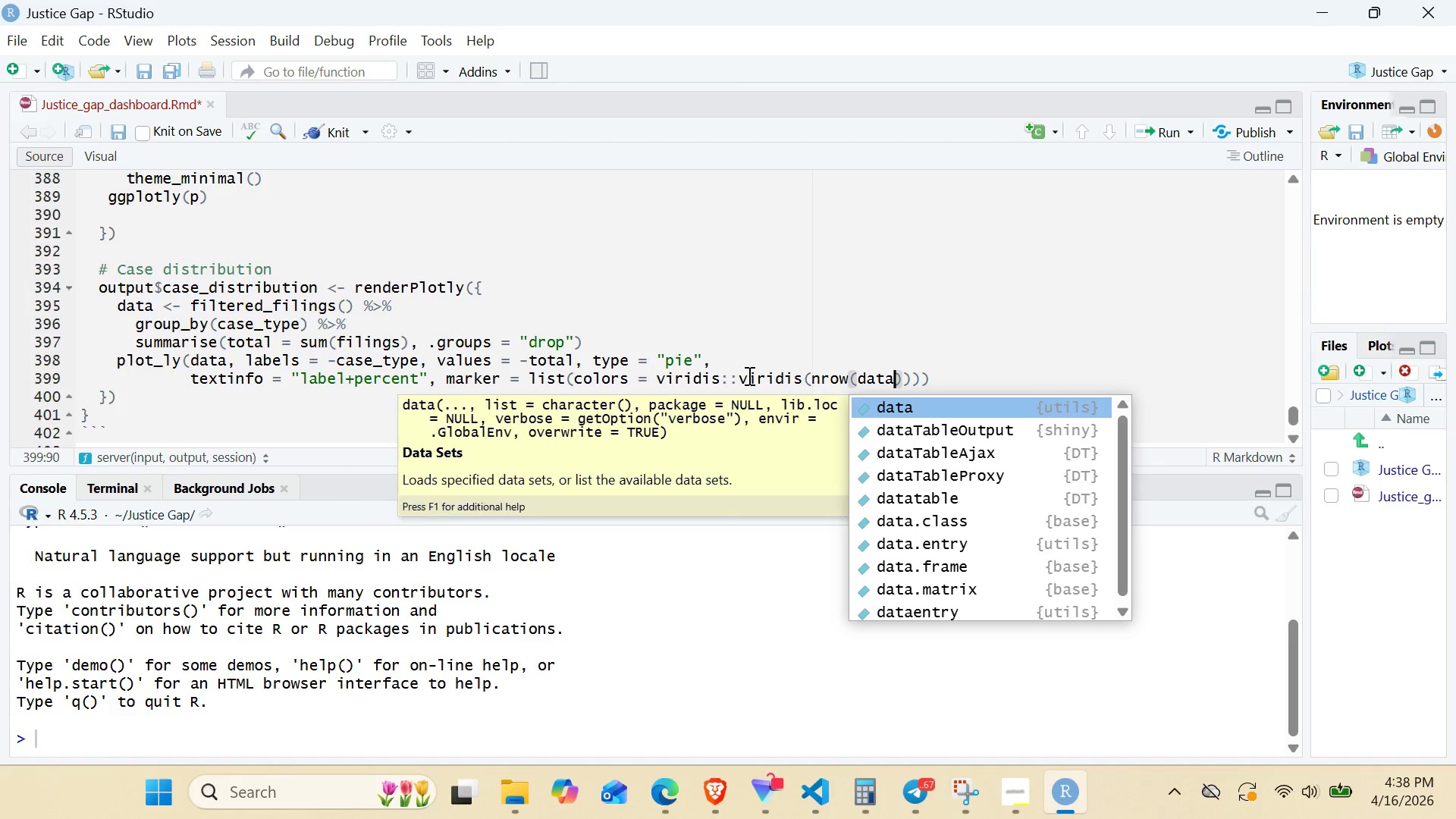 
left_click([162, 375])
 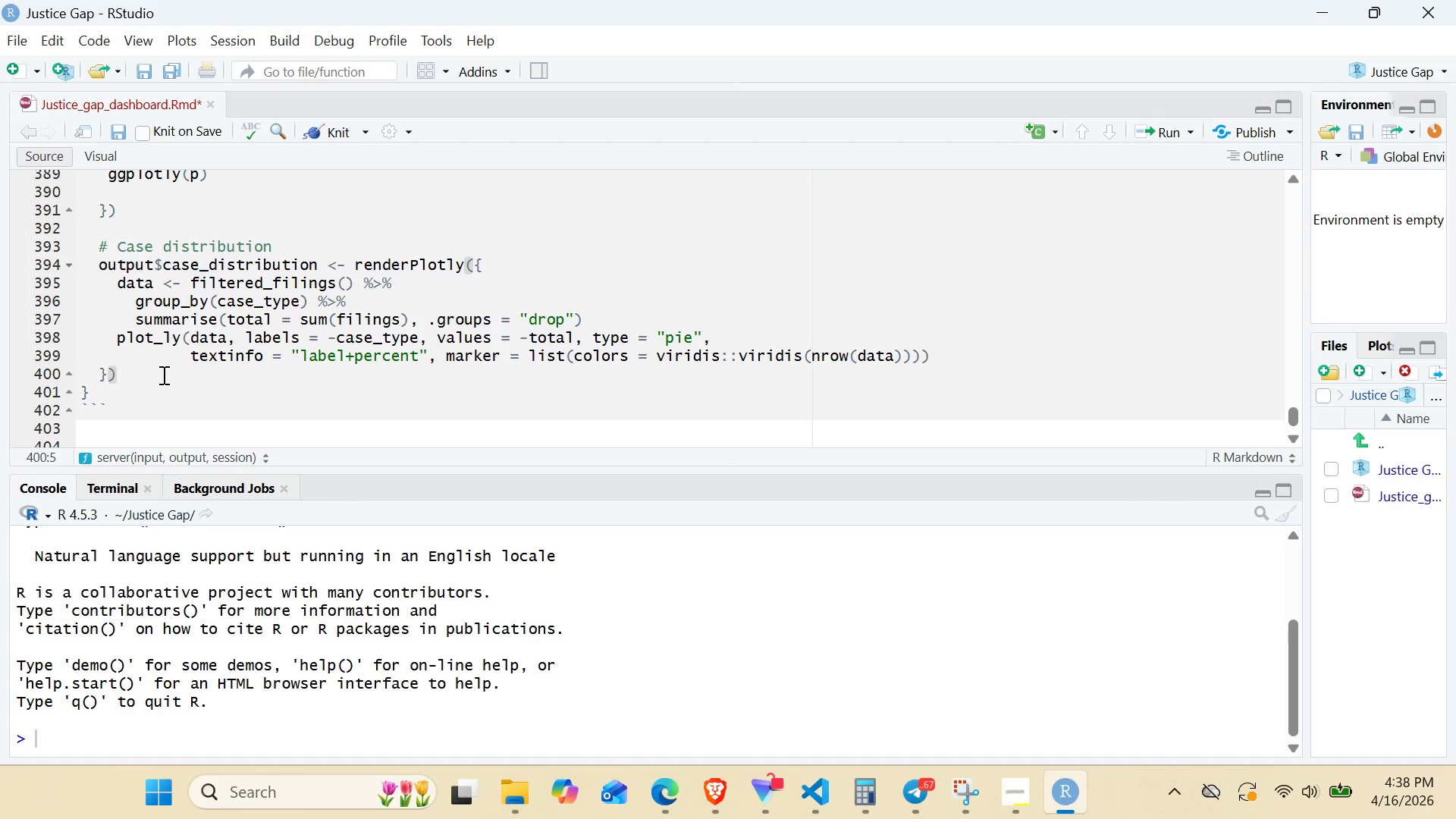 
key(Enter)
 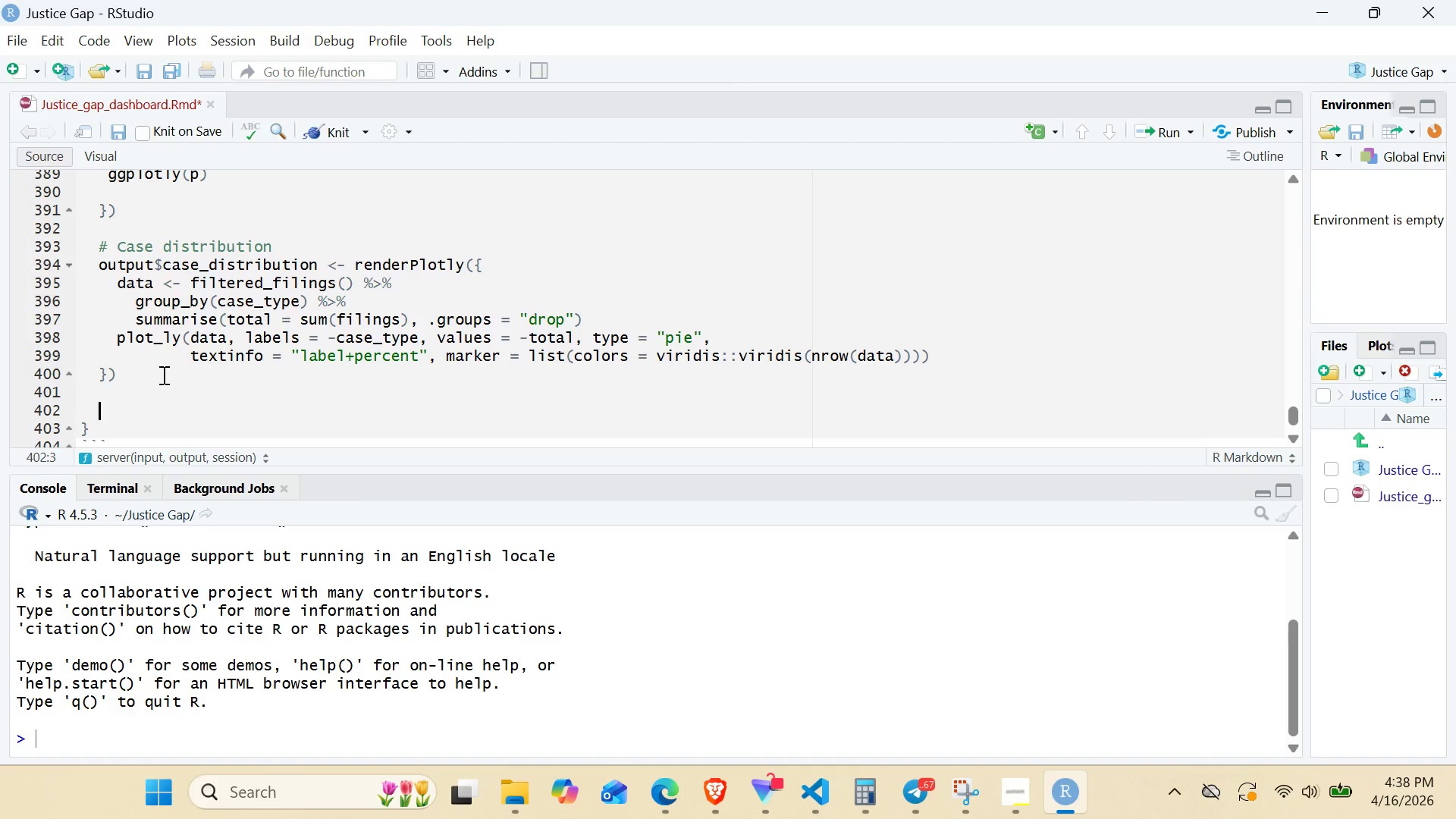 
key(Enter)
 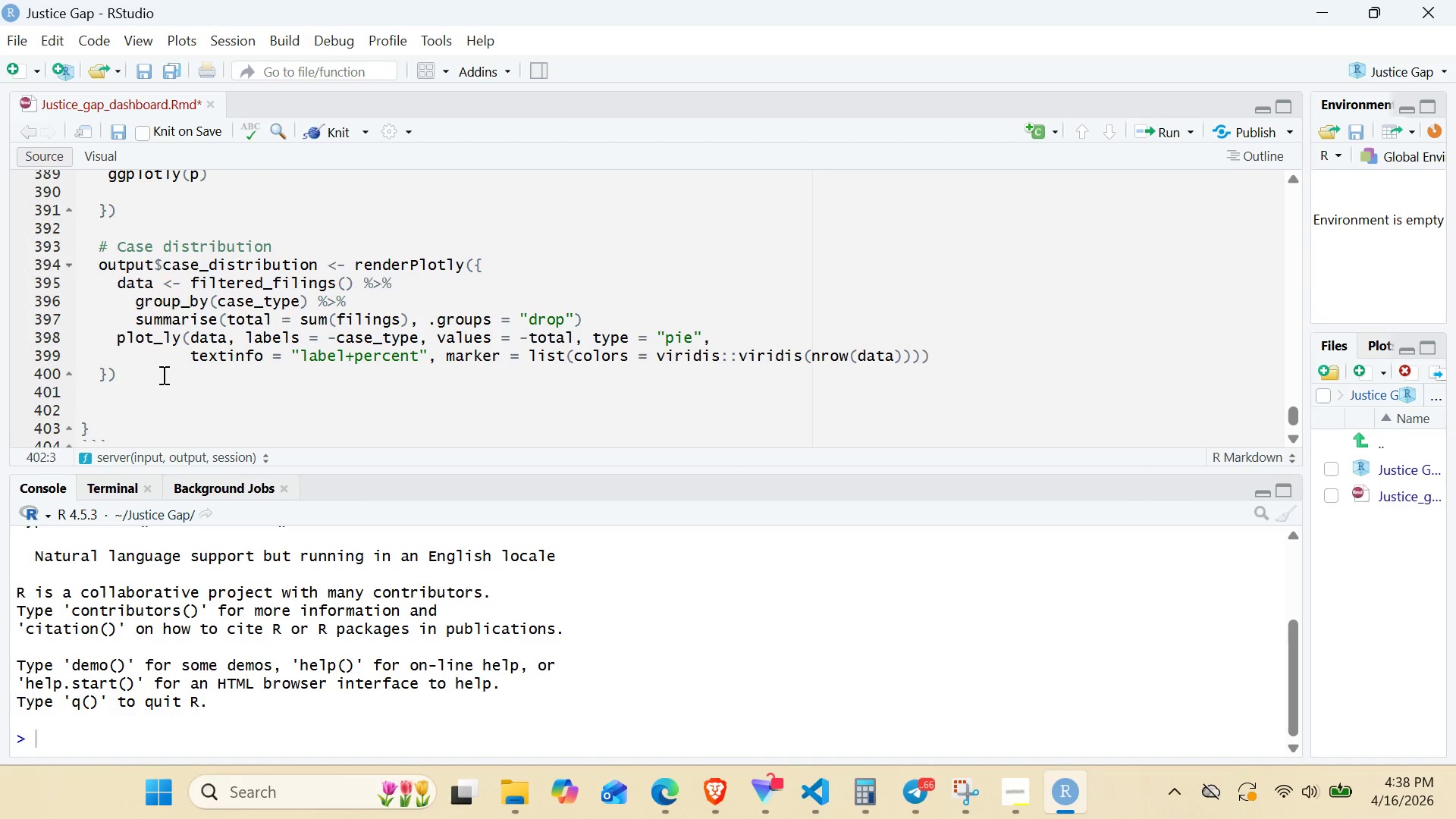 
type(# Year-over )
key(Backspace)
type(-year change)
 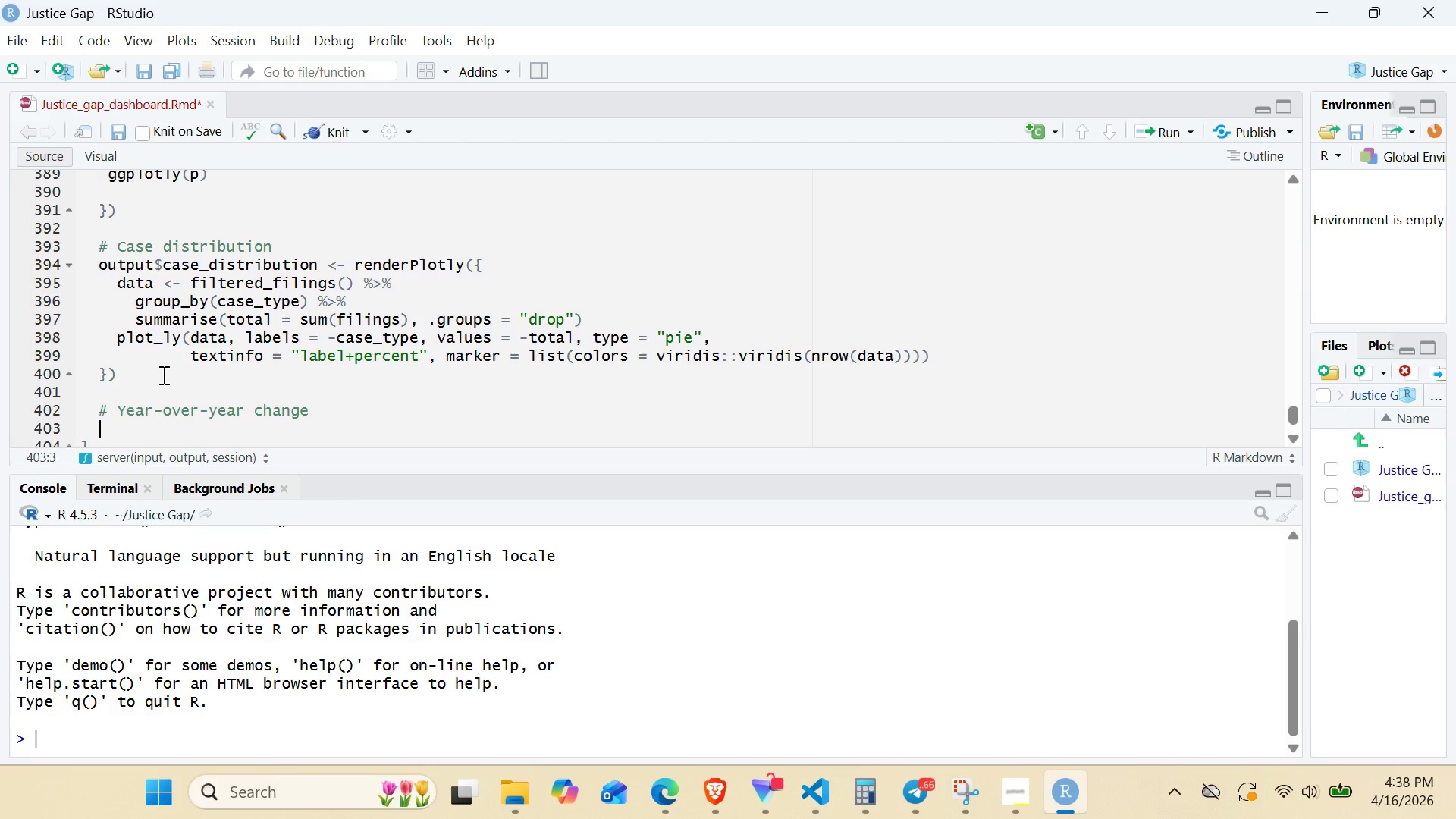 
 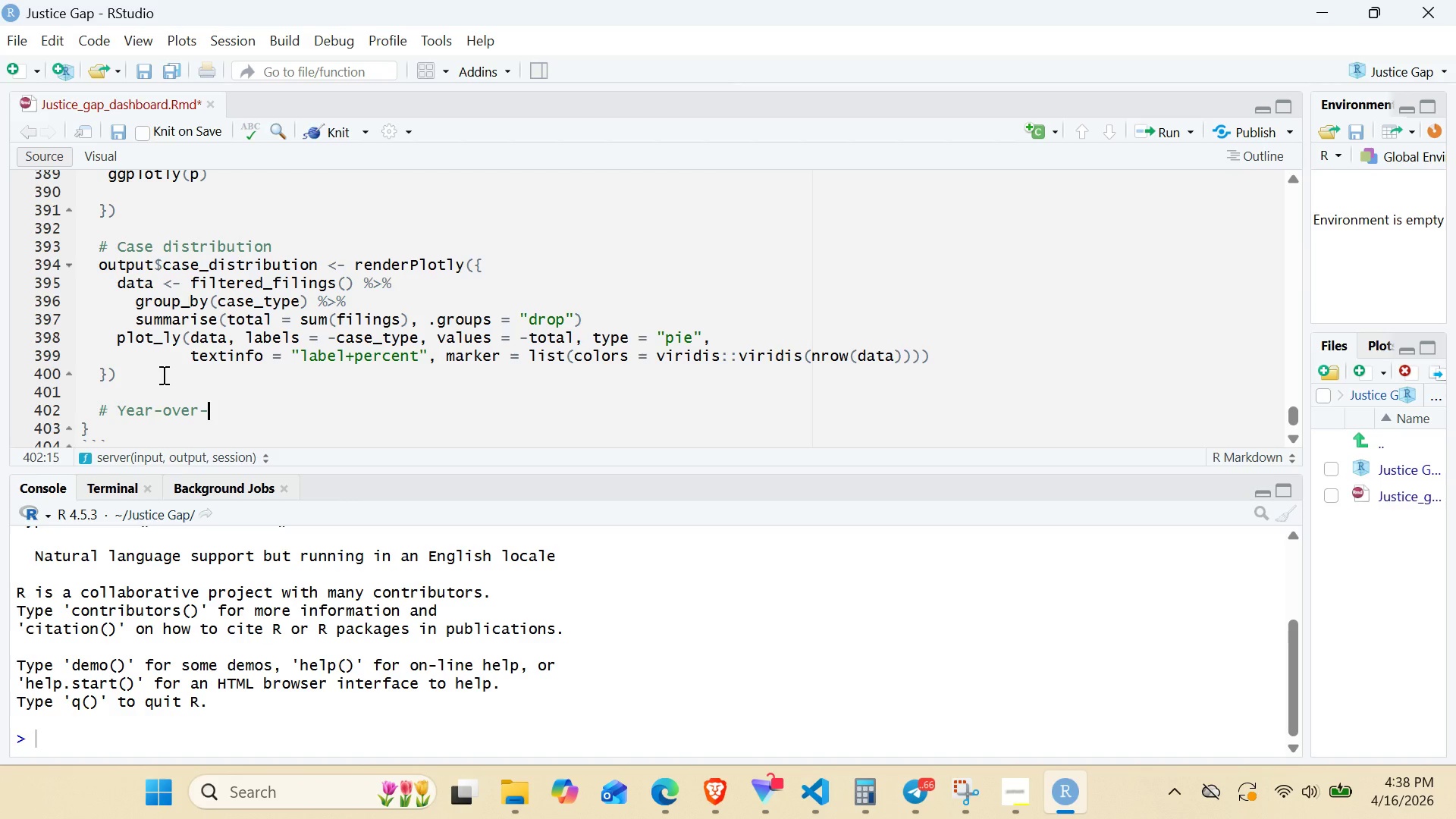 
key(Enter)
 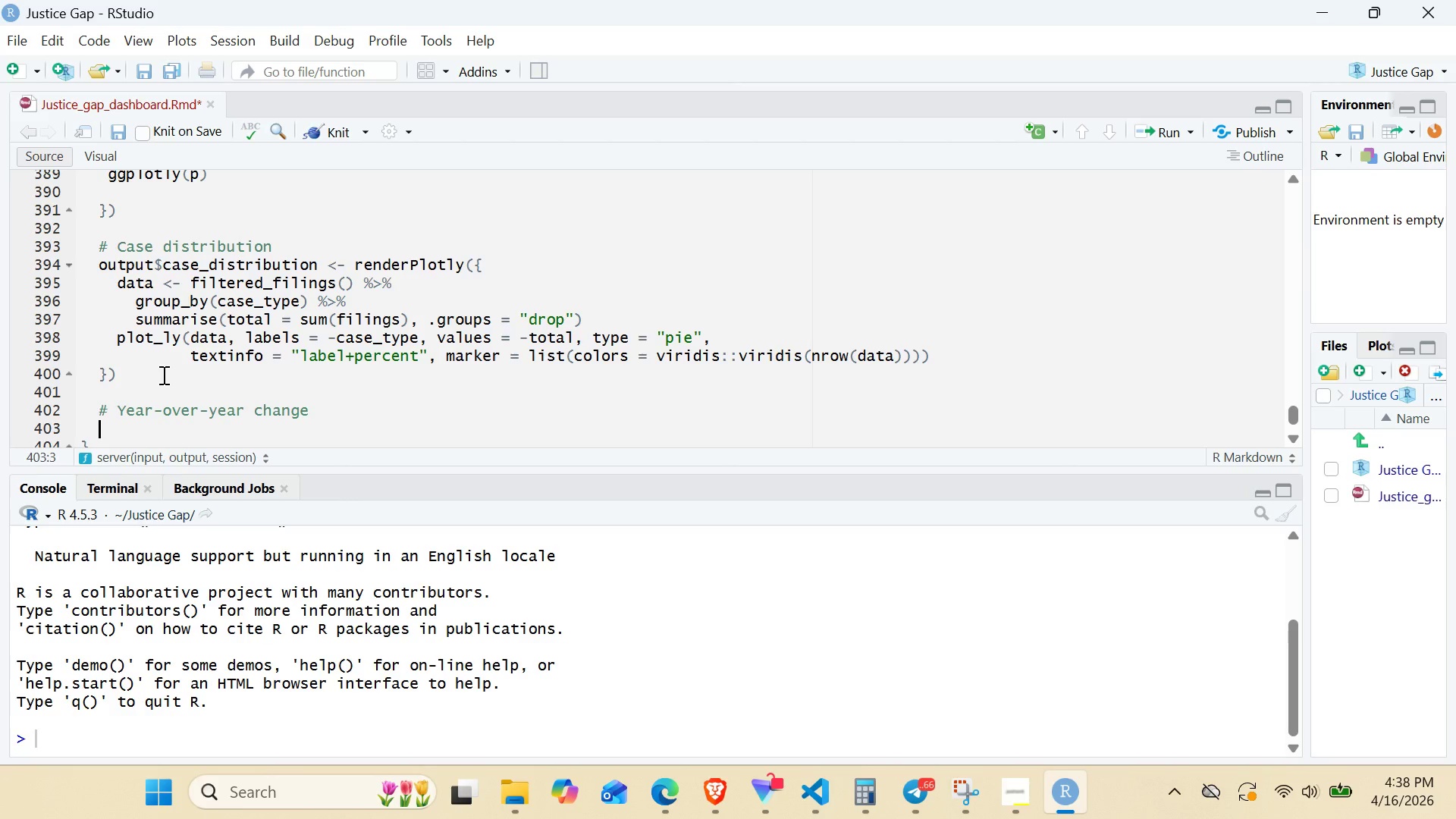 
type(outut$yp)
key(Backspace)
type(oy_change <- renderPlotly({)
 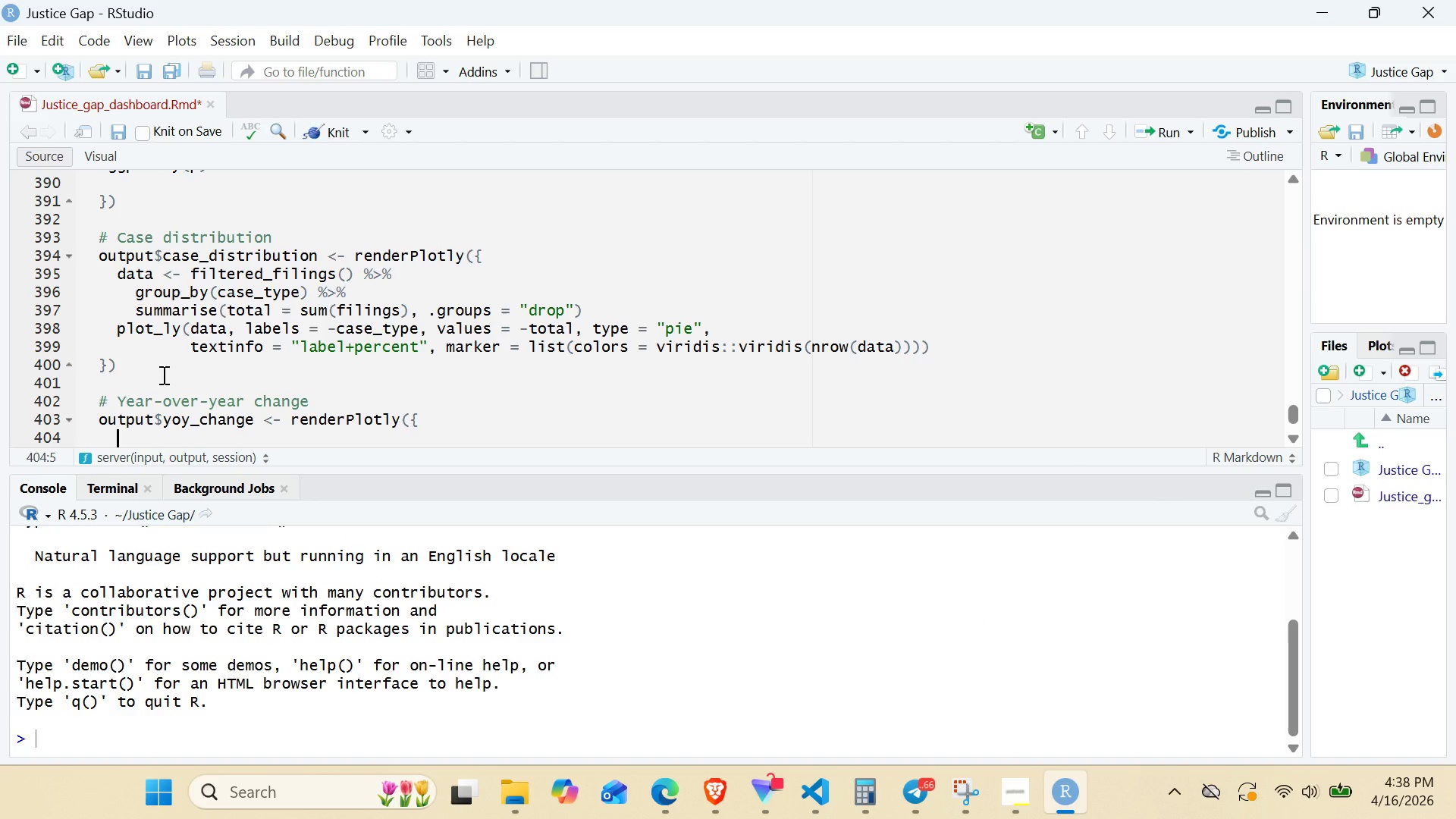 
 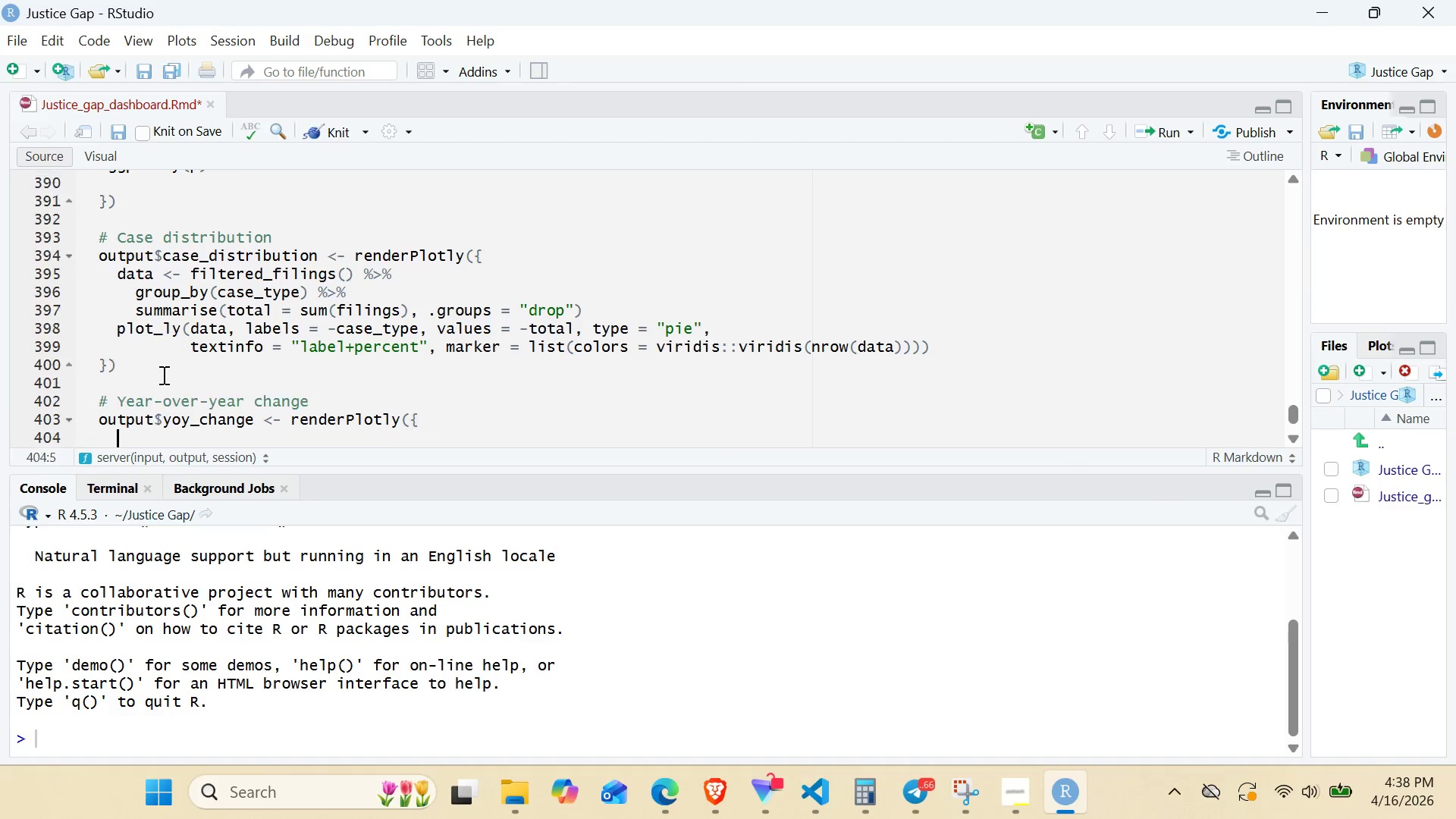 
key(Enter)
 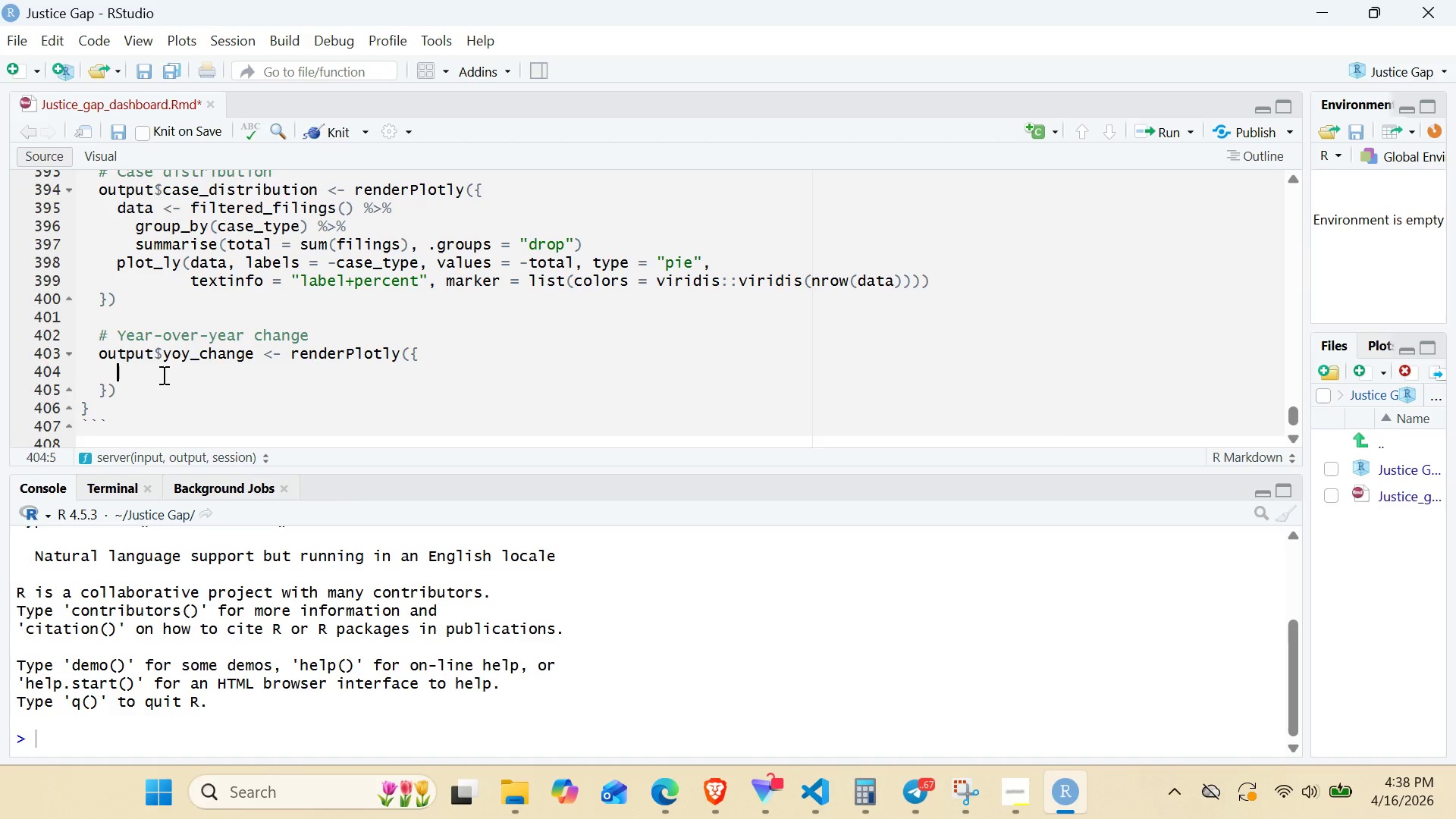 
type(yearly <- filing_)
 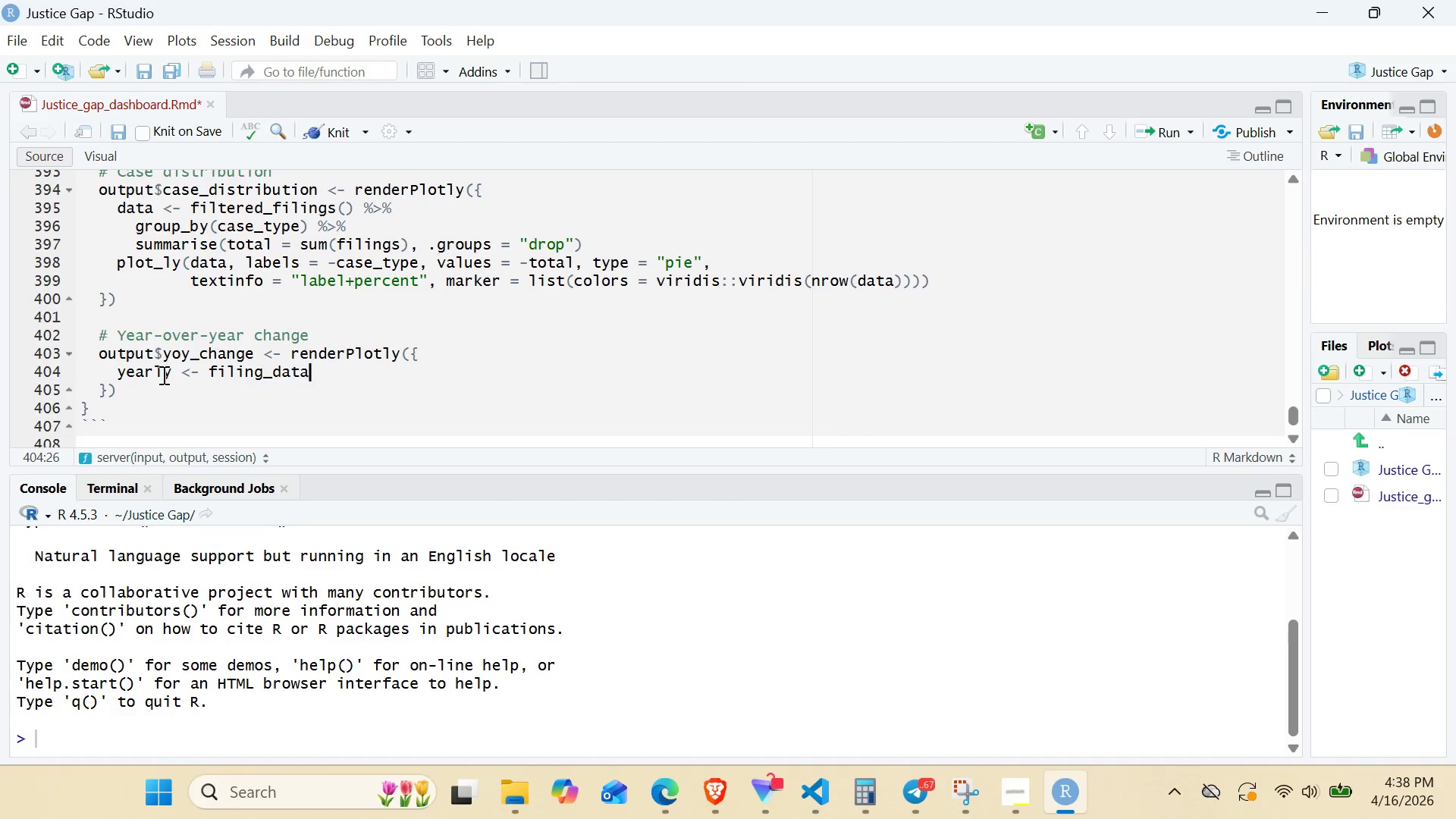 
 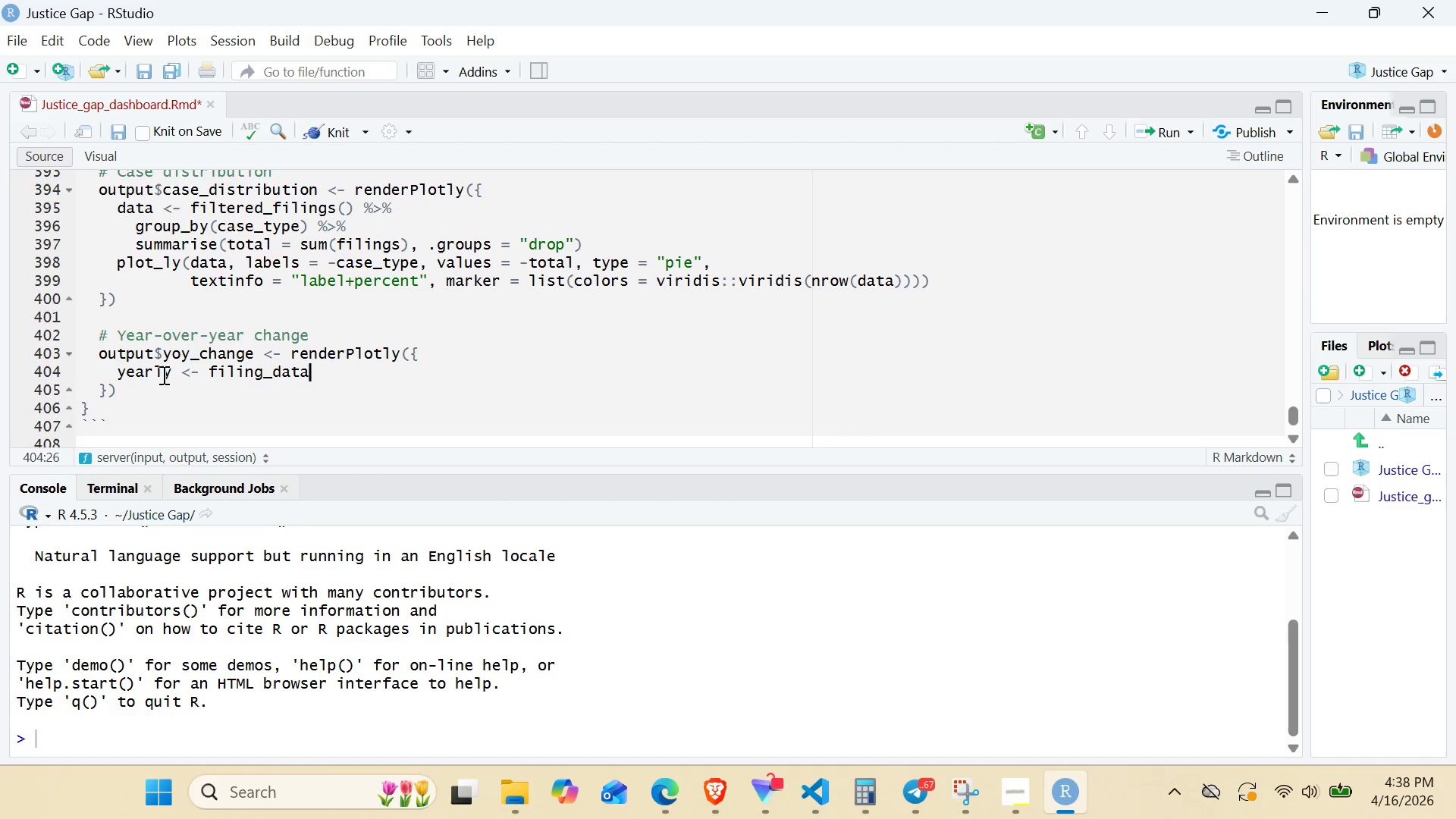 
key(Enter)
 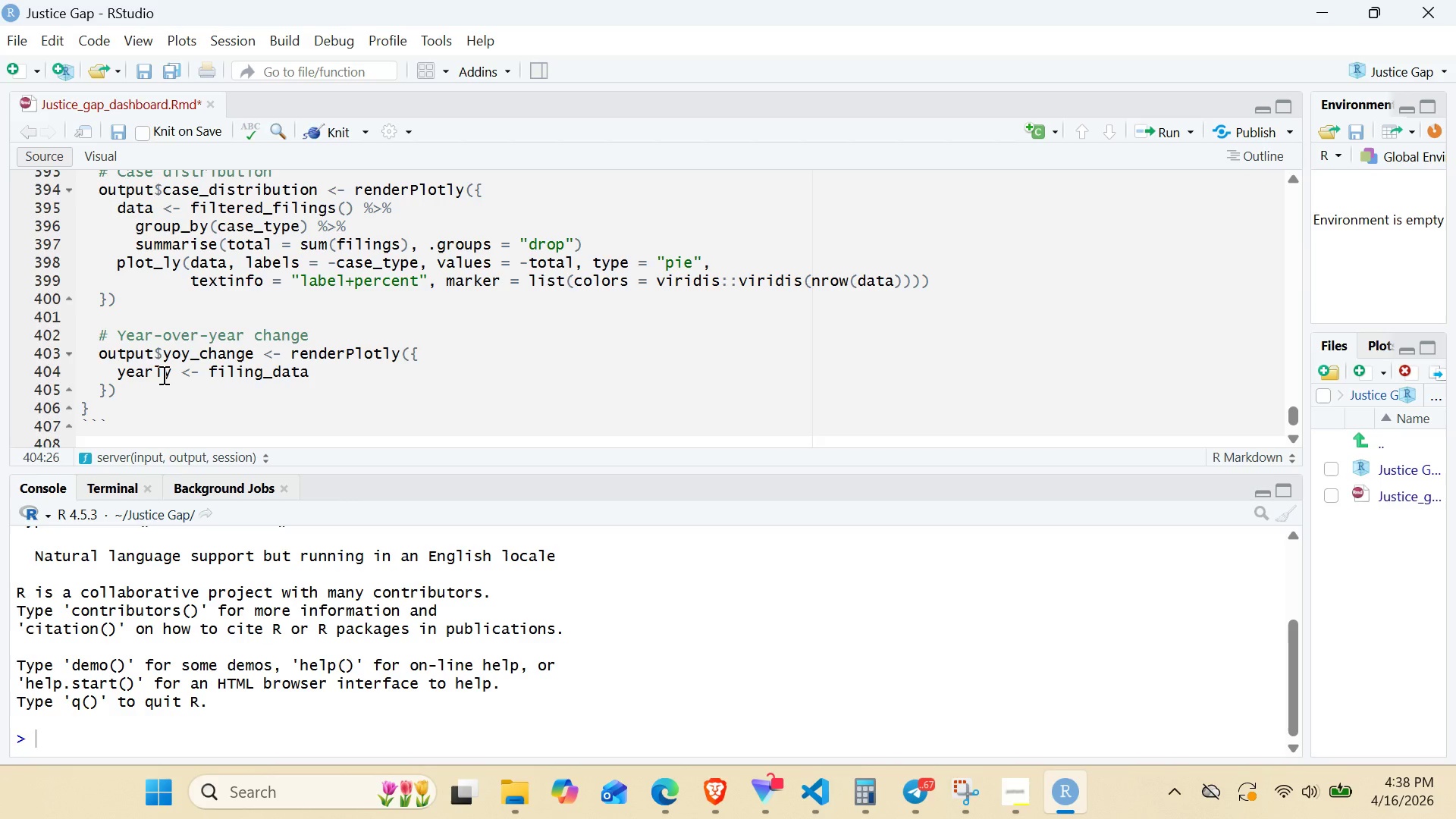 
key(Space)
 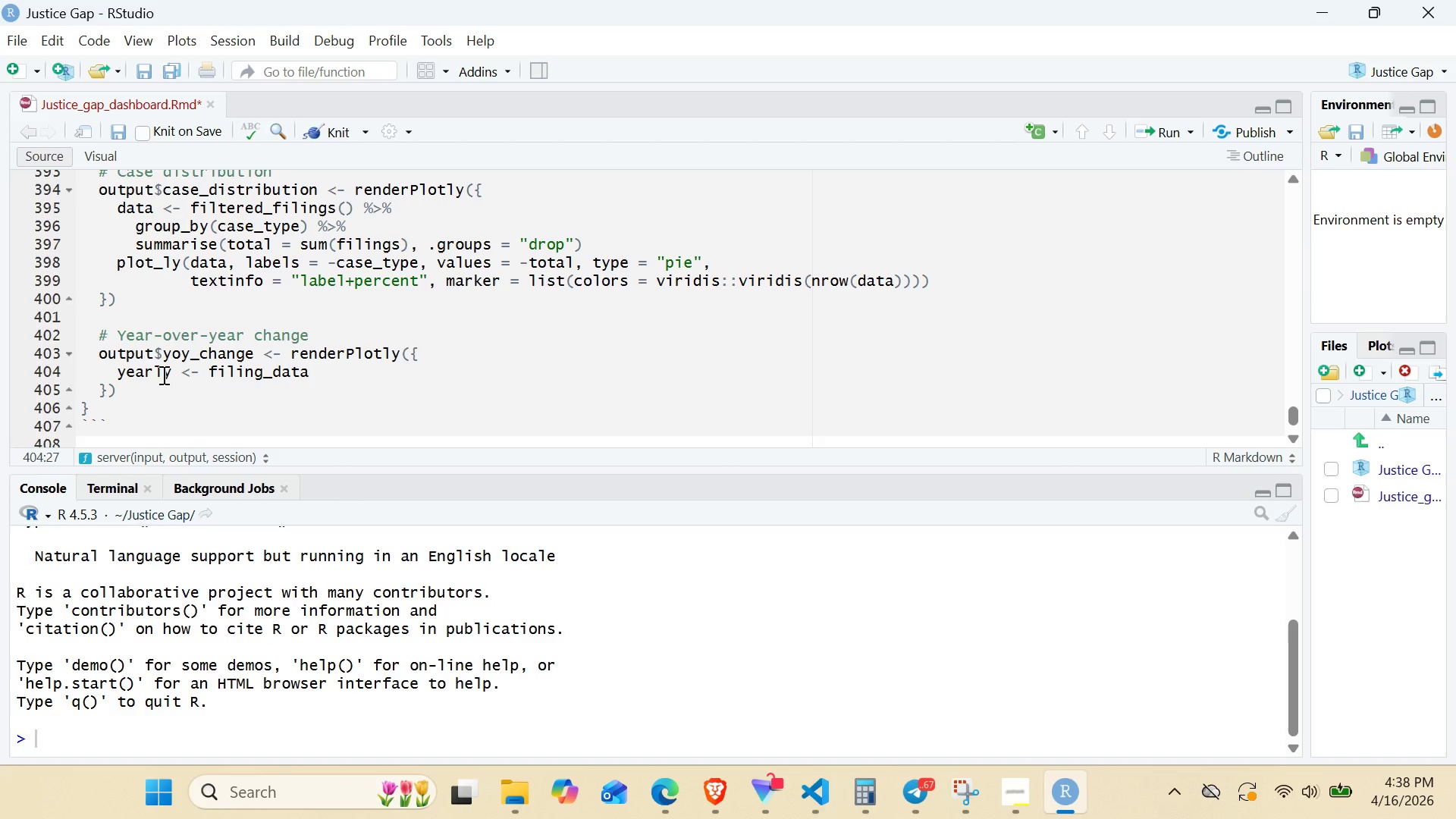 
key(Shift+5)
 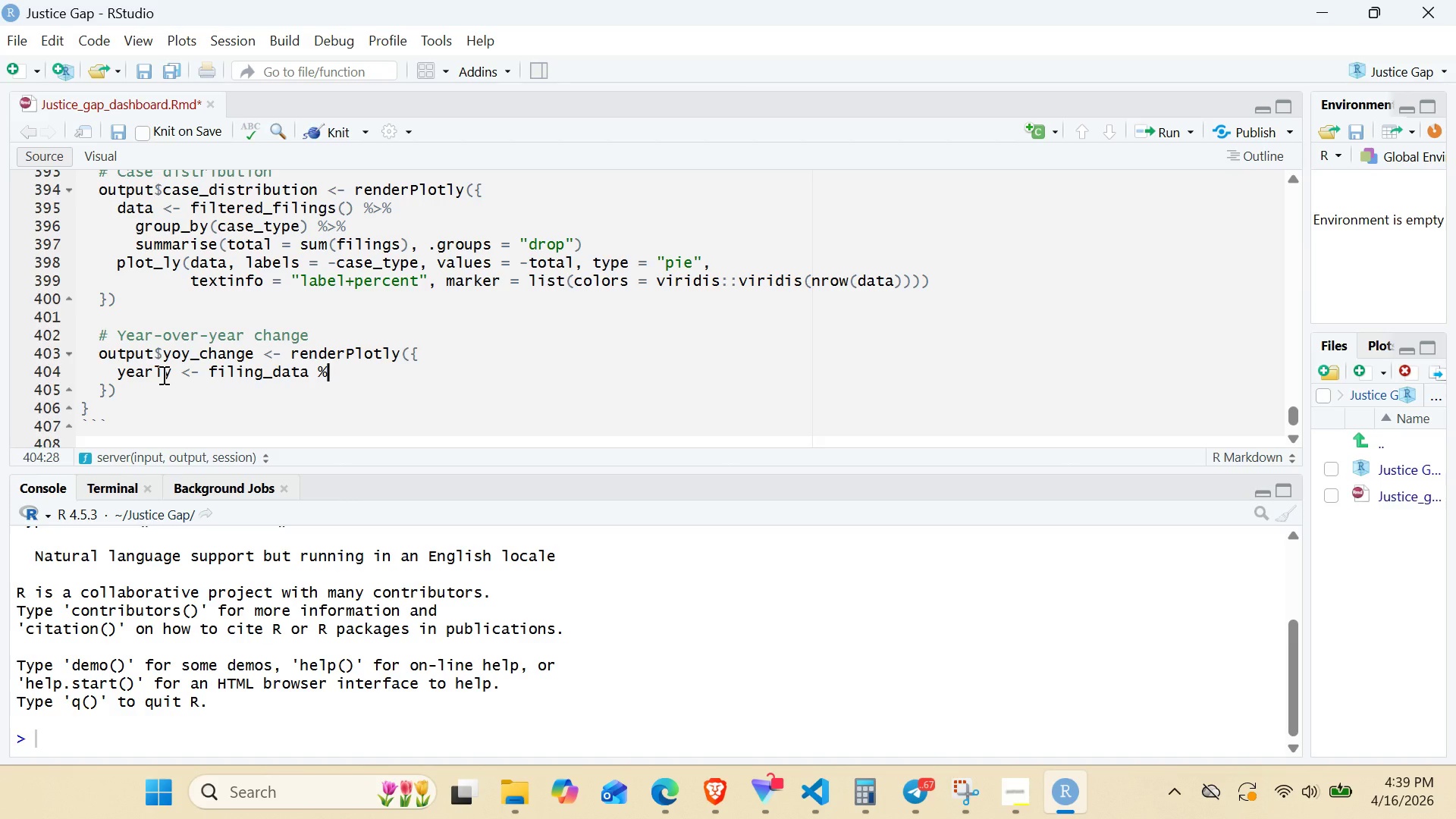 
key(Shift+Period)
 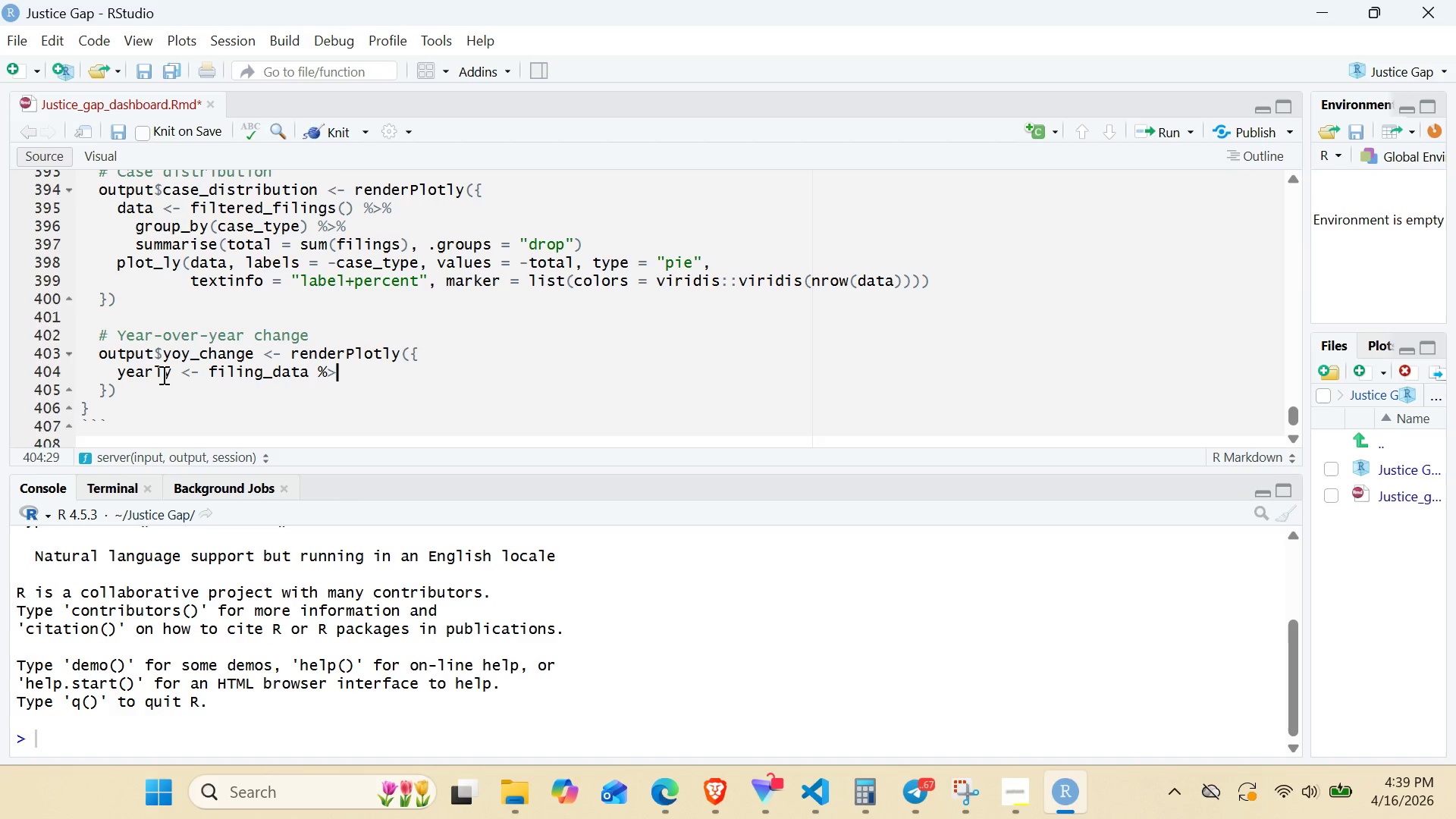 
key(Shift+5)
 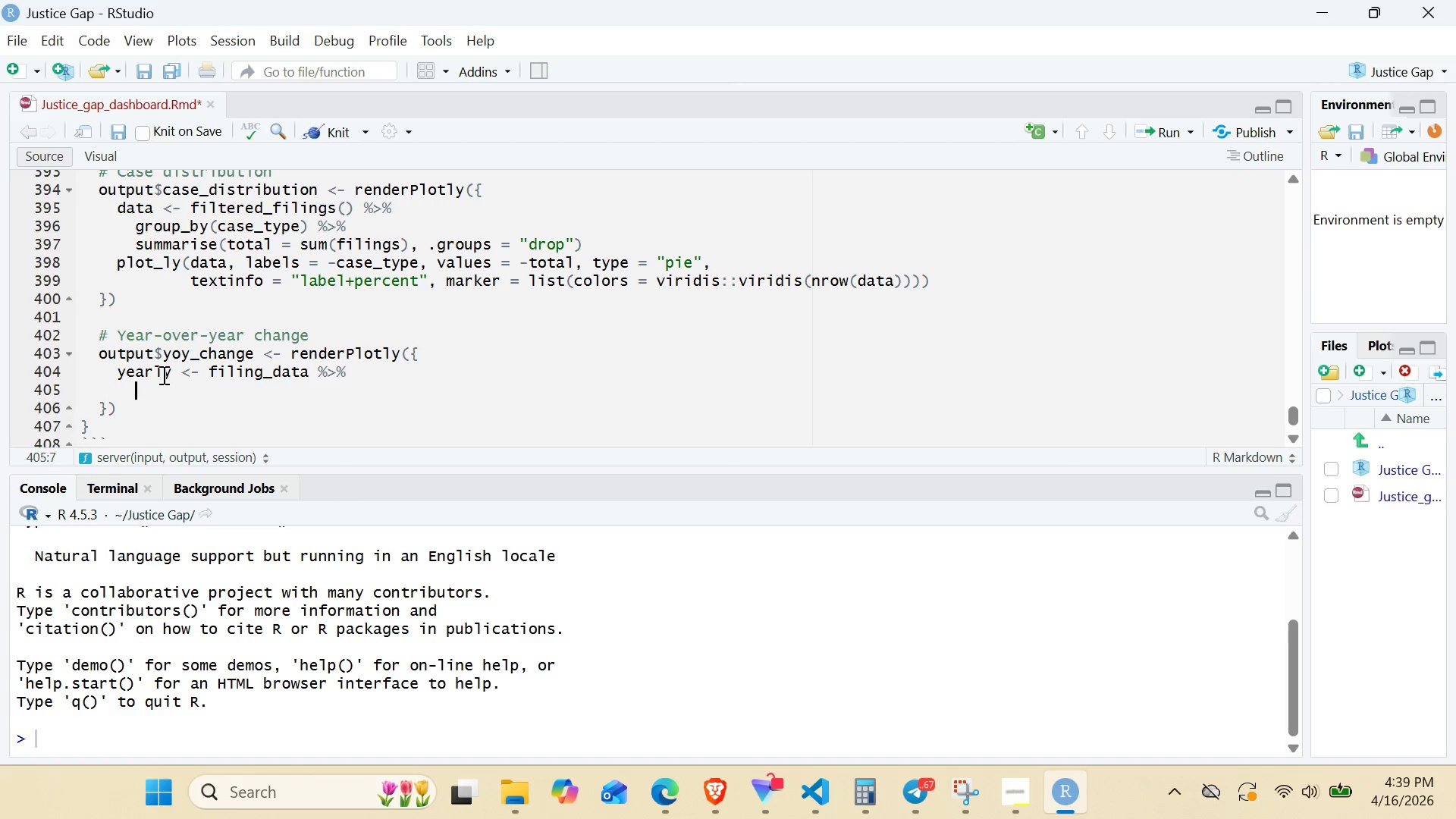 
key(Enter)
 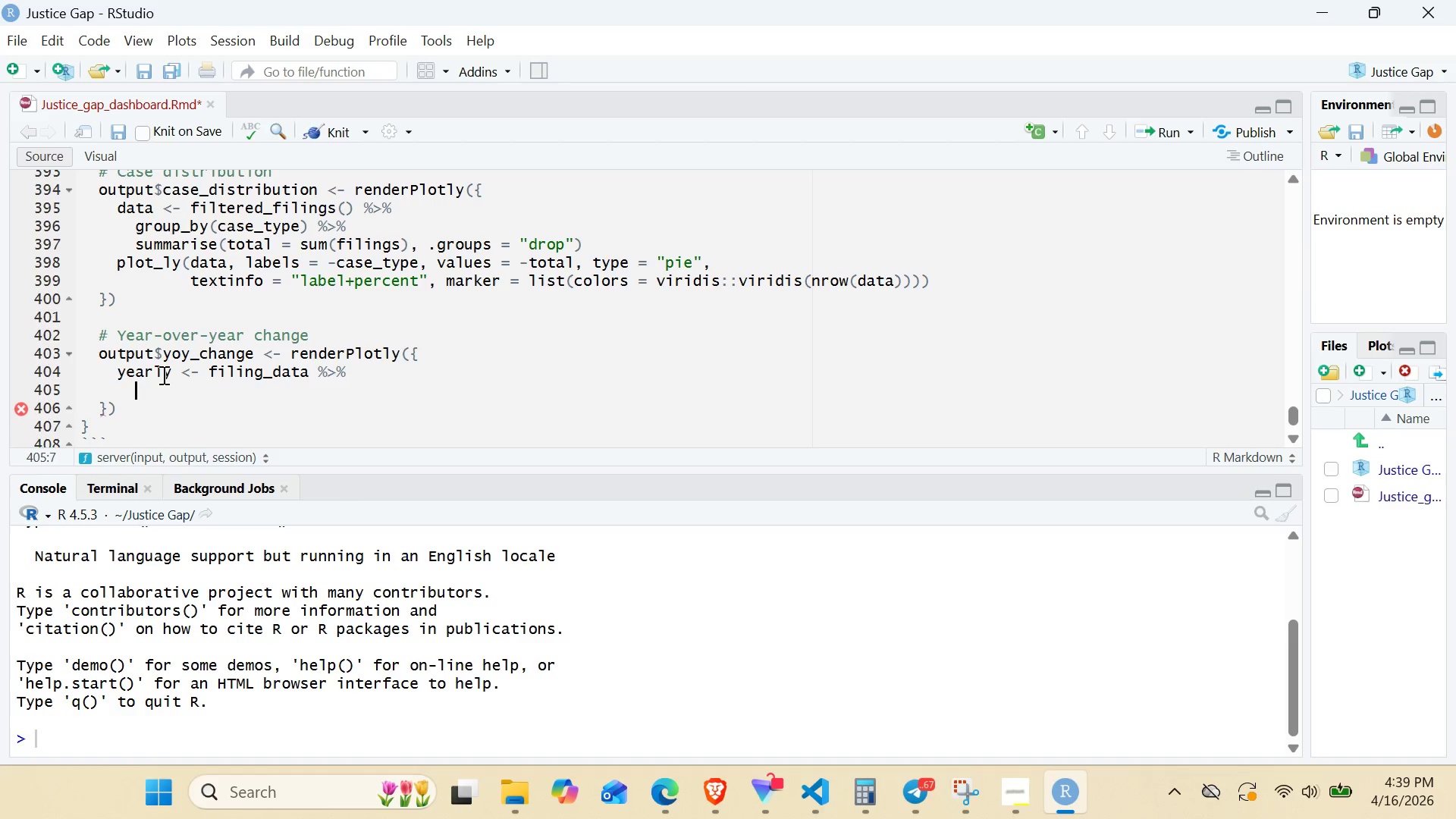 
wait(8.11)
 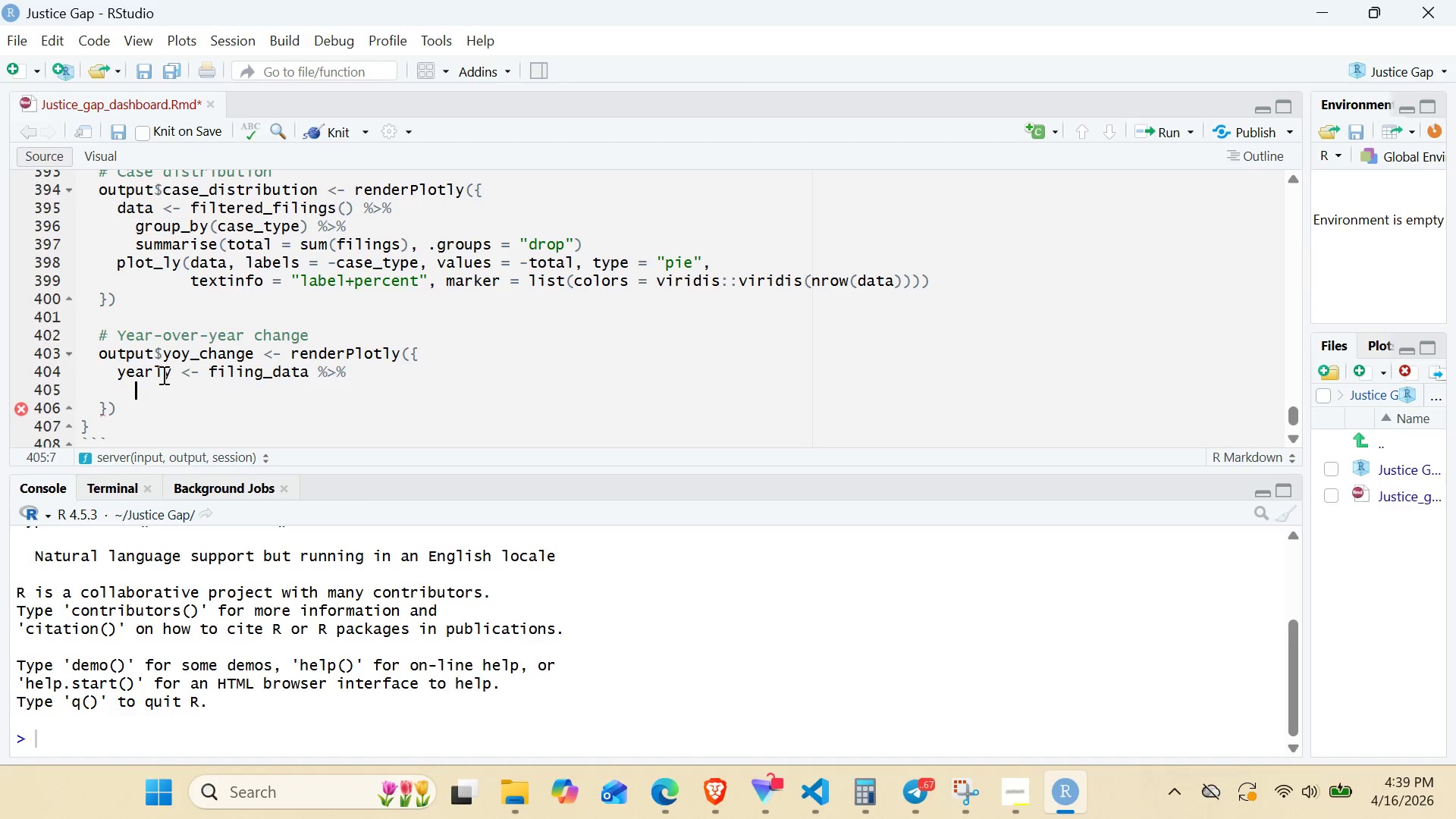 
type(filter)
 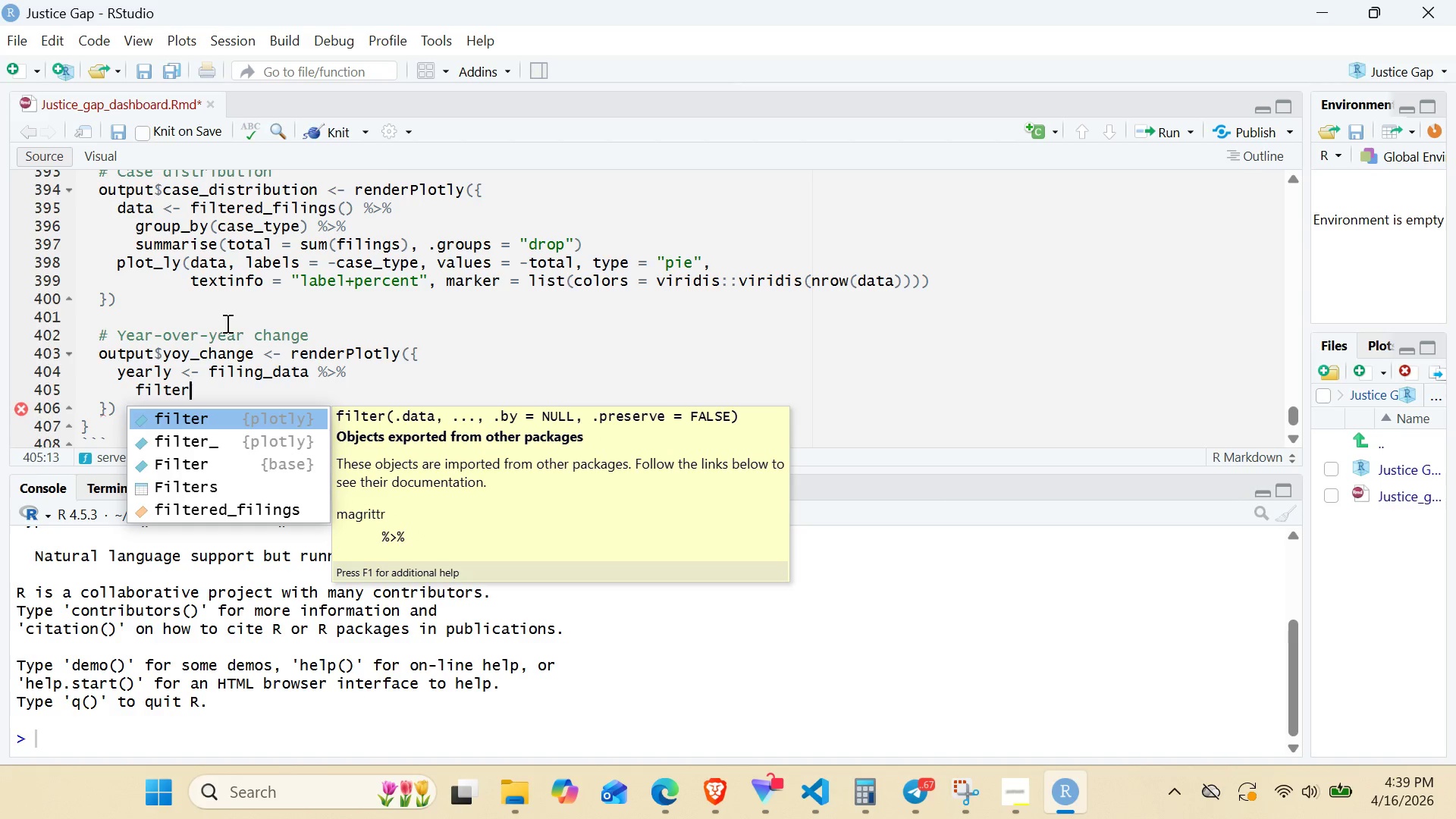 
key(Enter)
 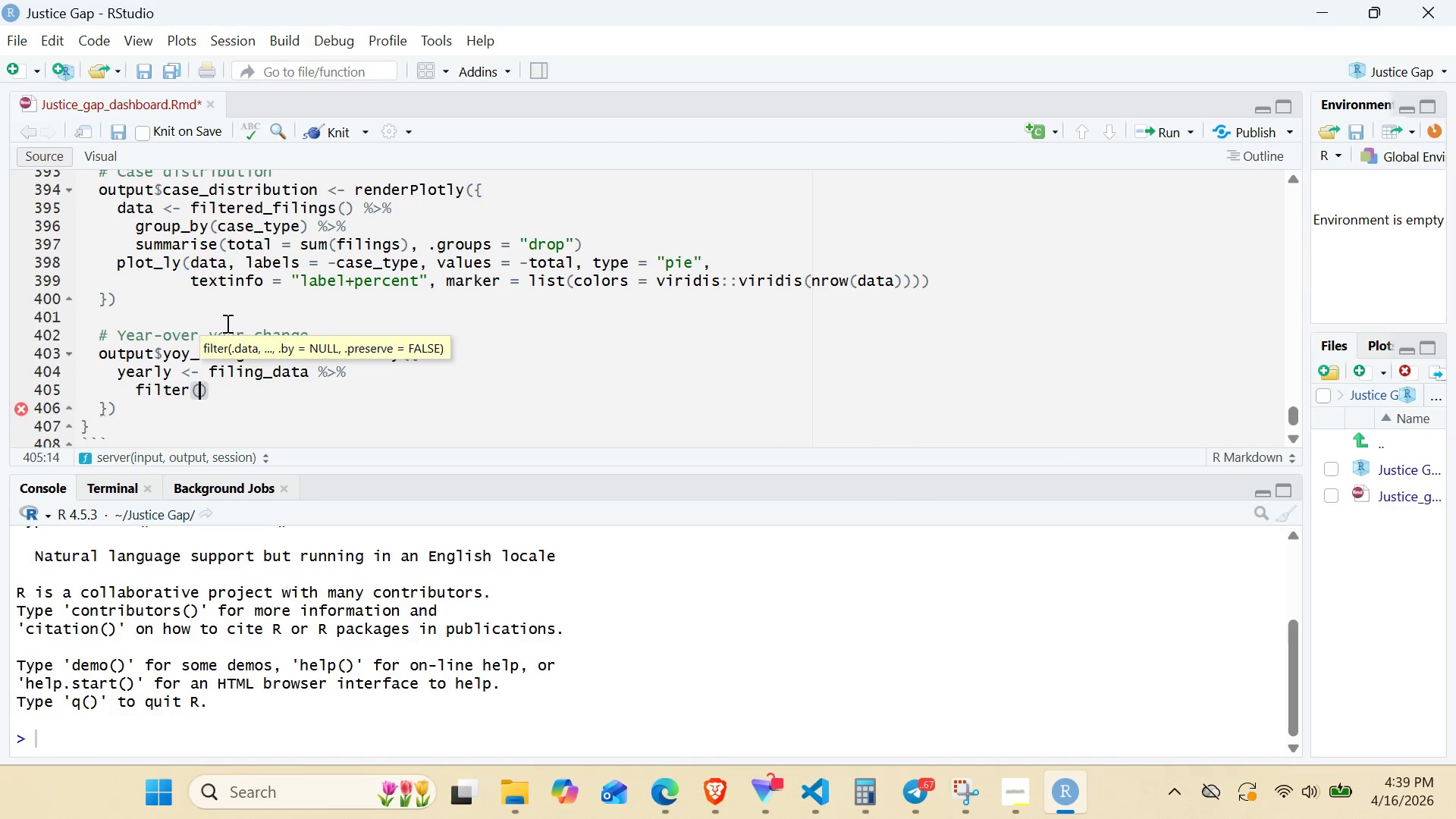 
type(yar = 2020)
 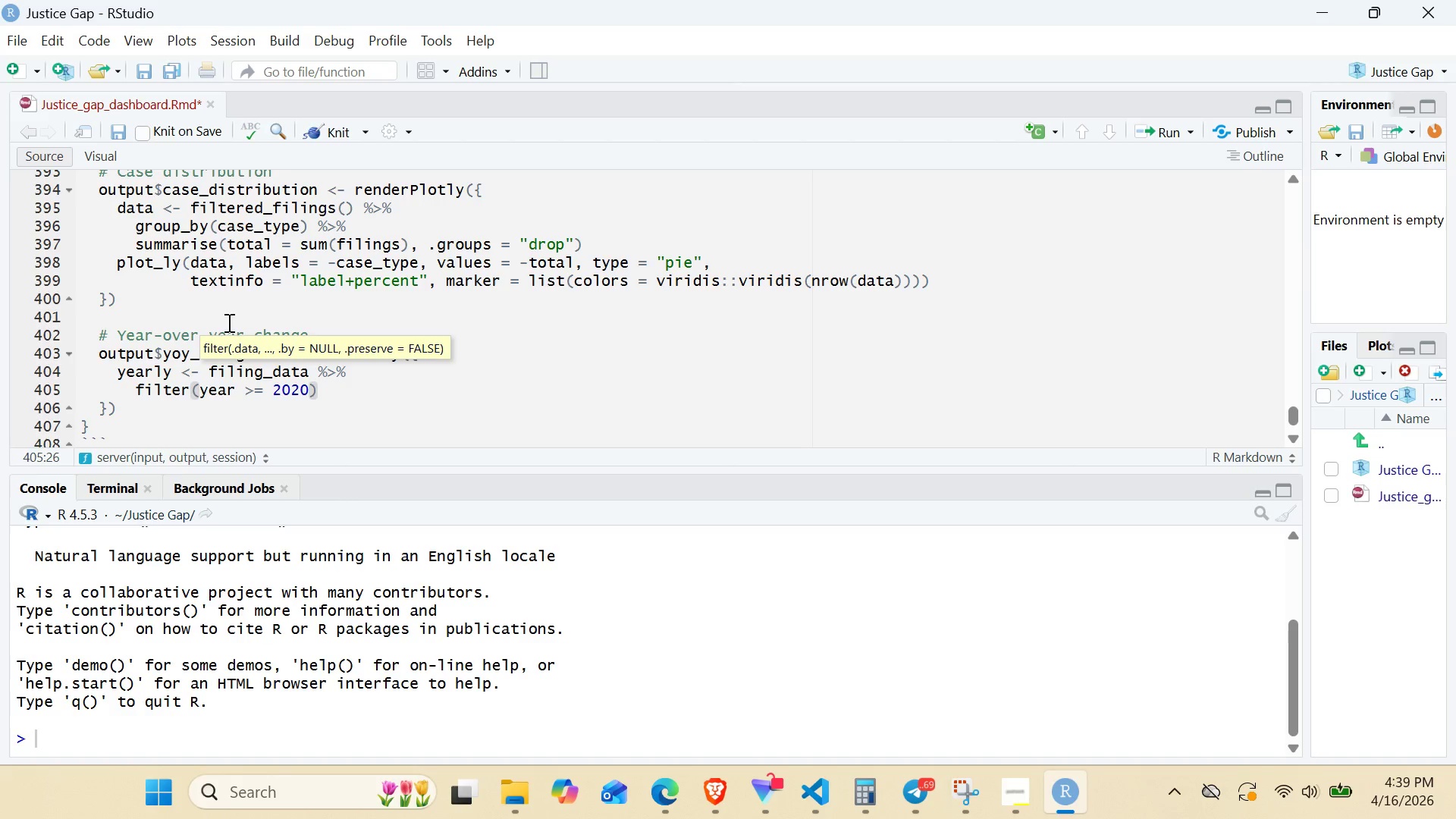 
hold_key(key=E, duration=0.34)
 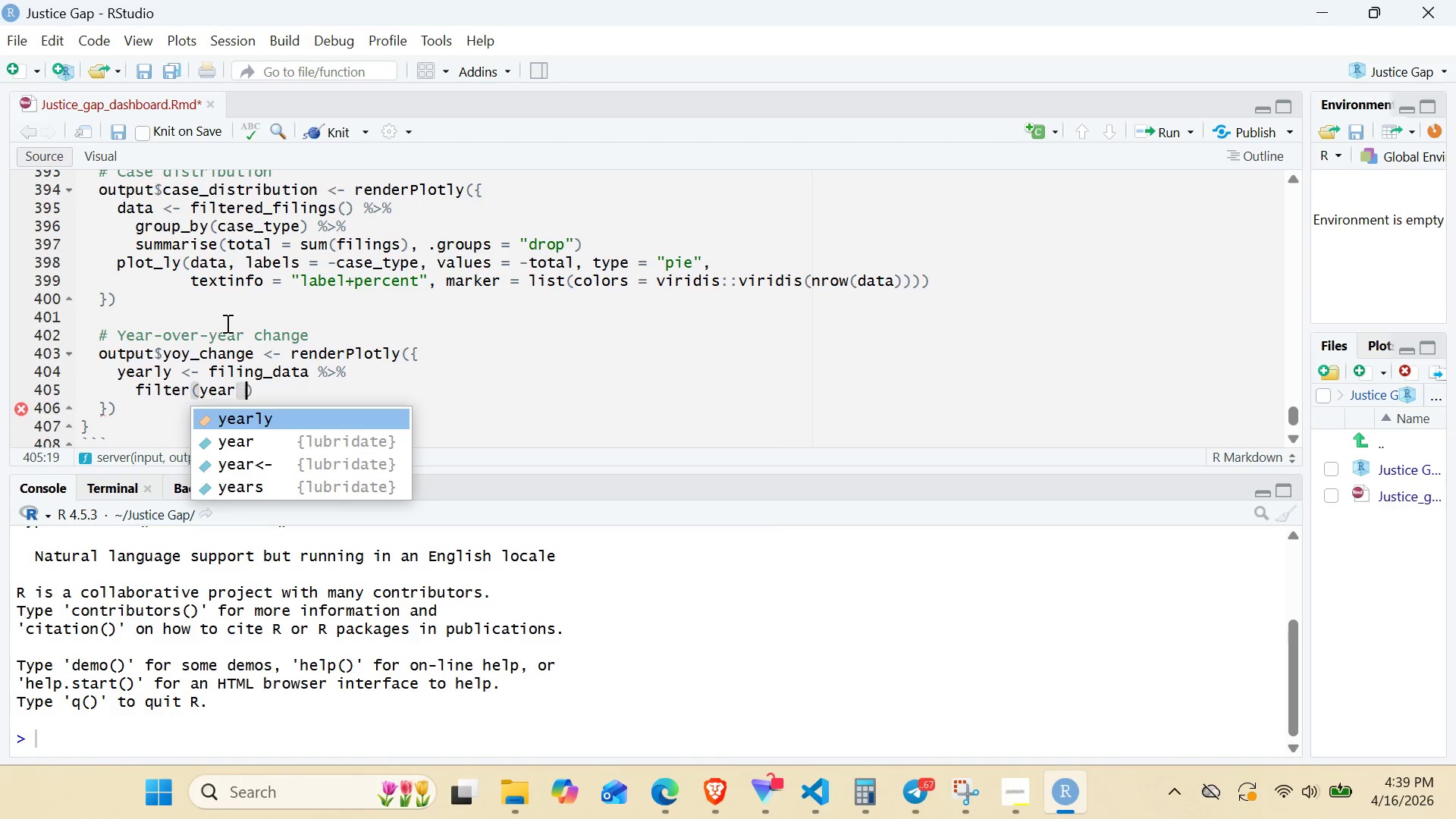 
hold_key(key=Period, duration=10.81)
 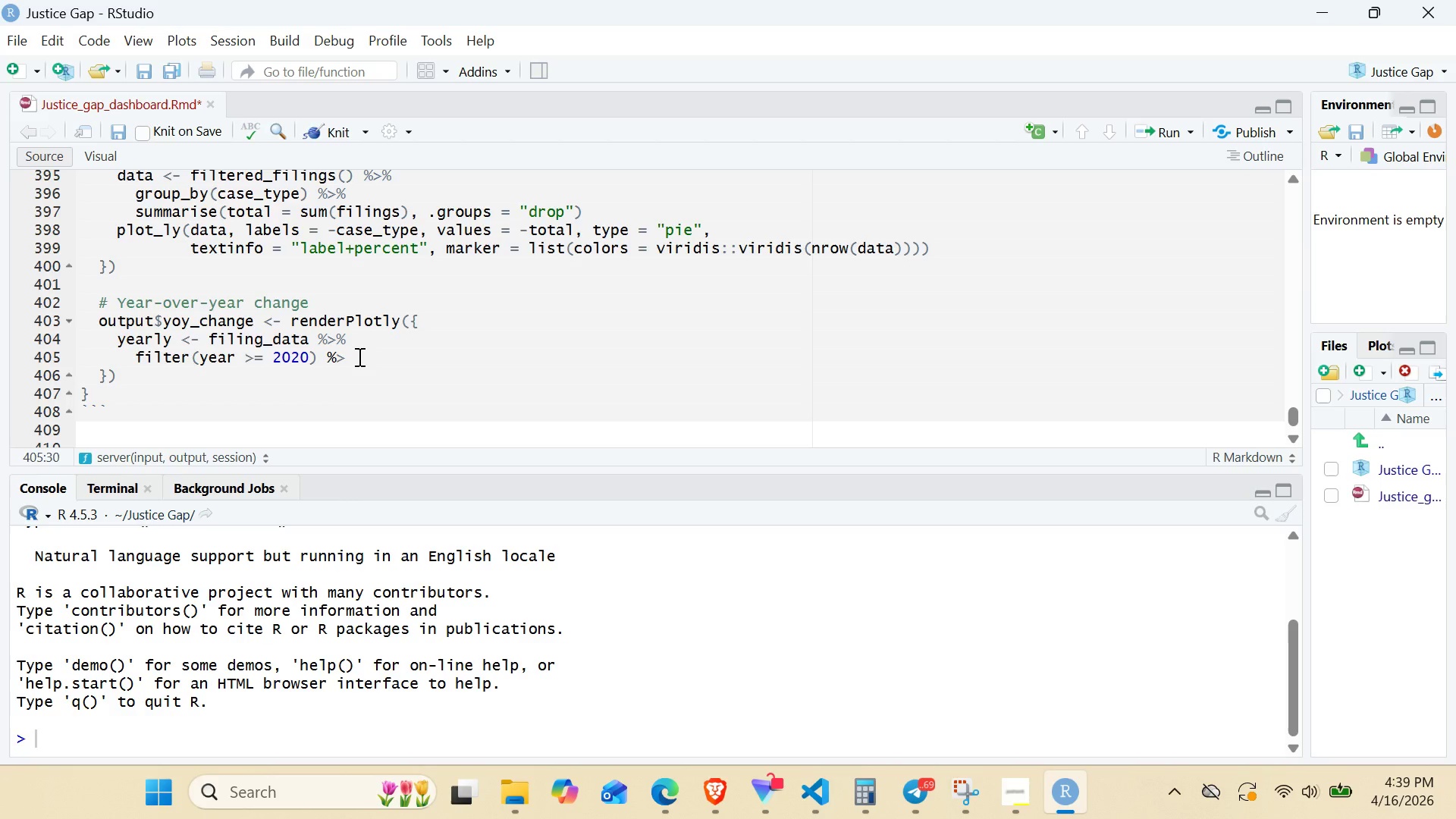 
left_click([372, 356])
 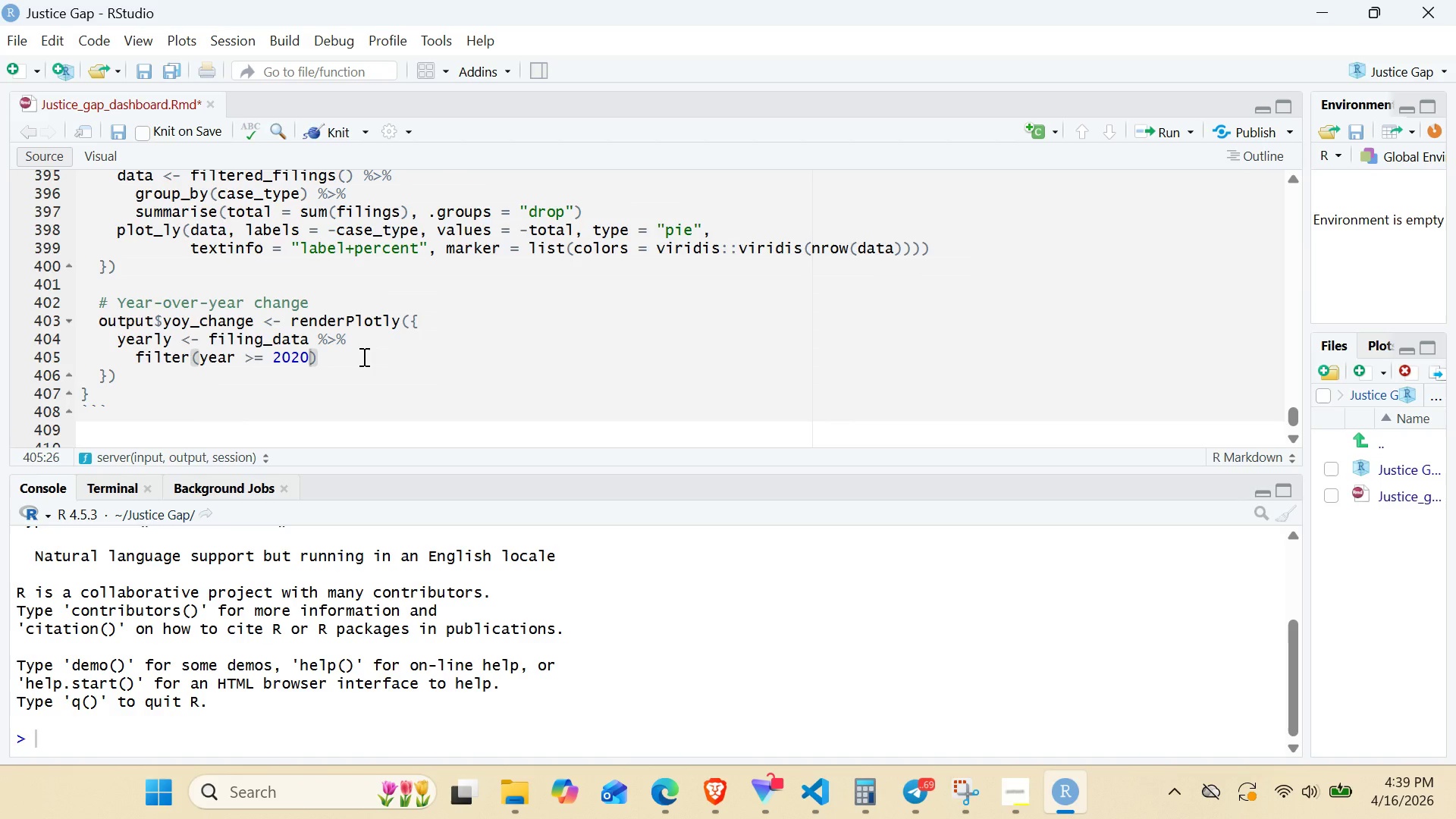 
key(Space)
 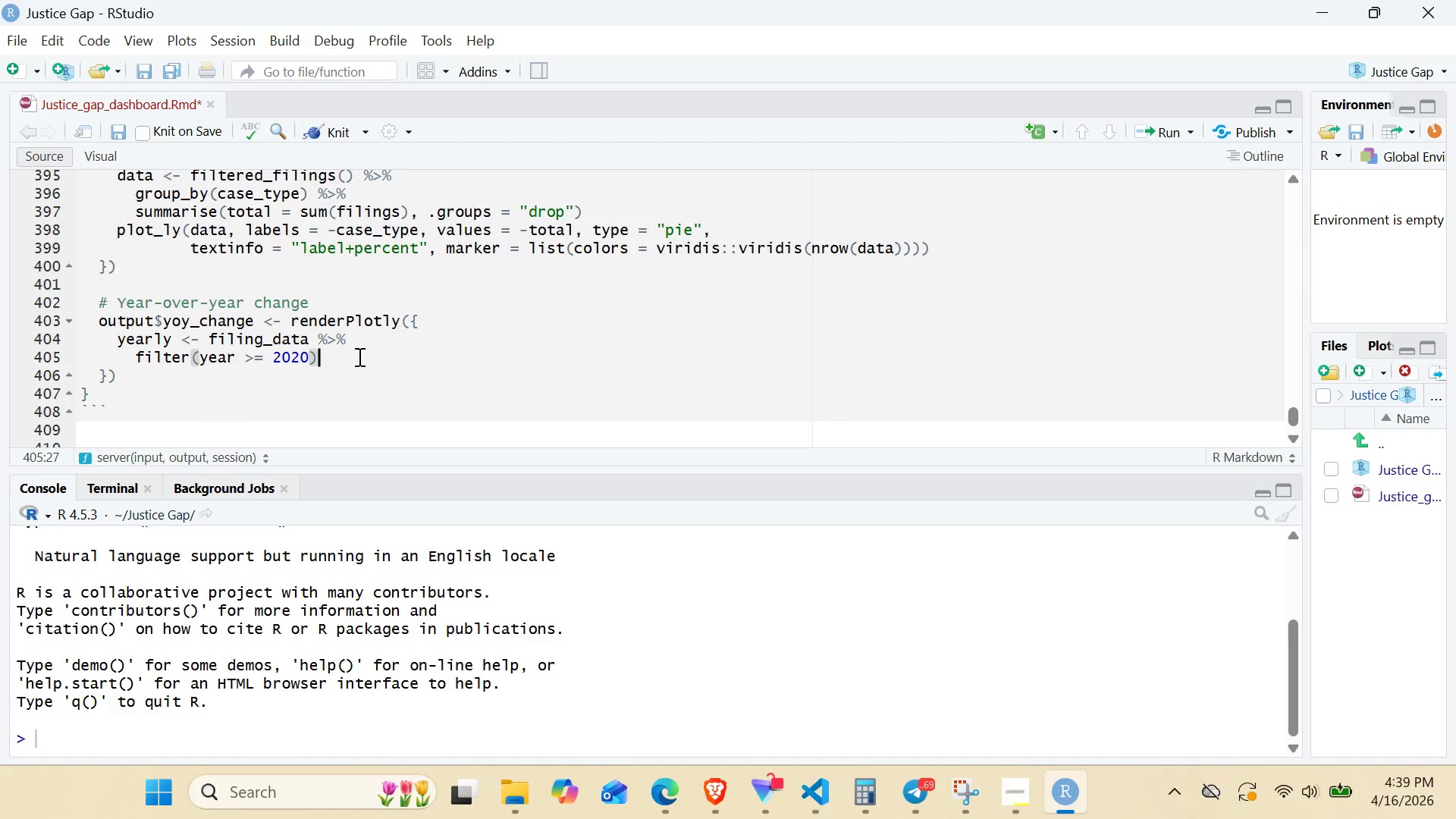 
double_click([358, 356])
 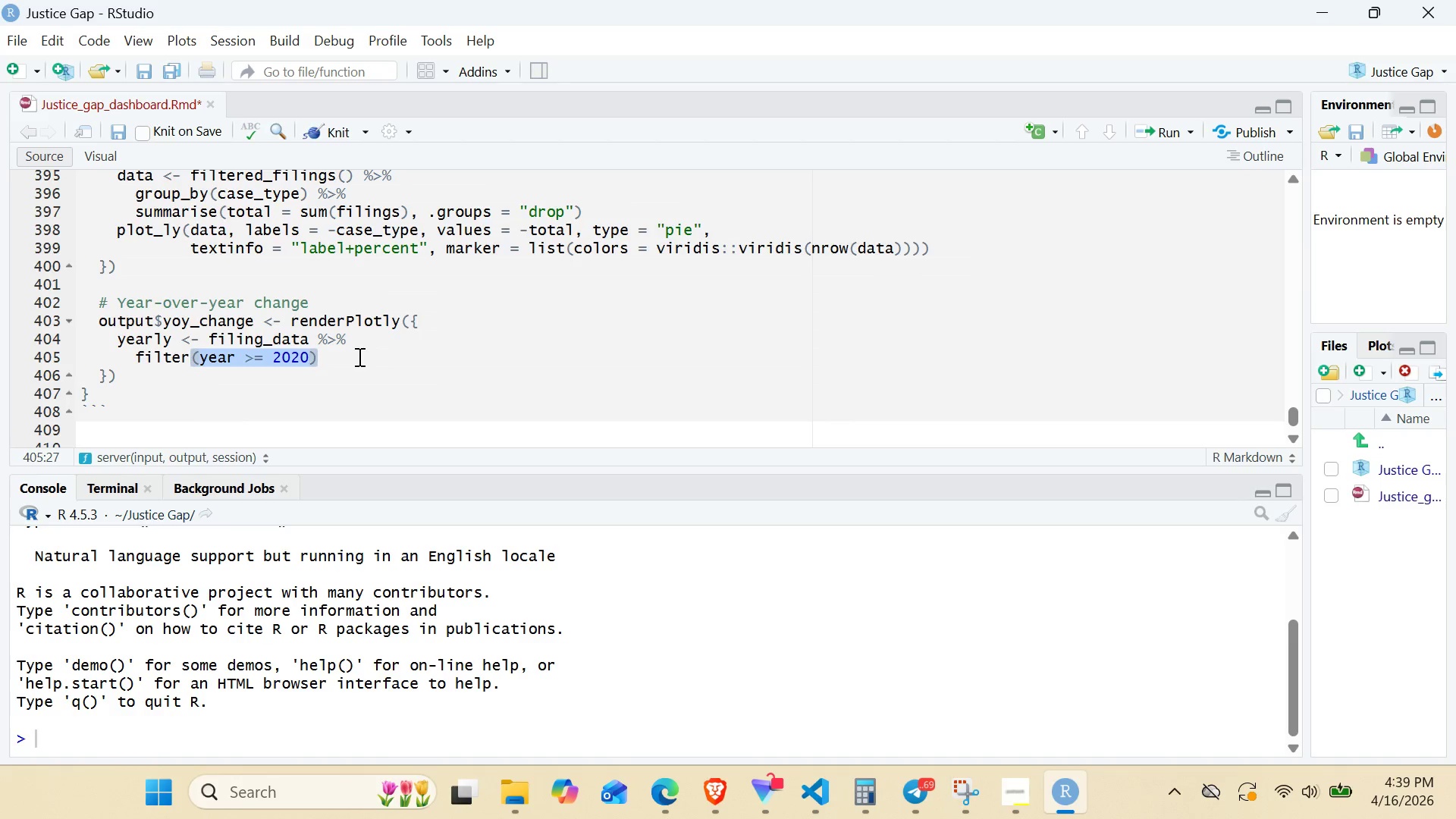 
left_click([358, 356])
 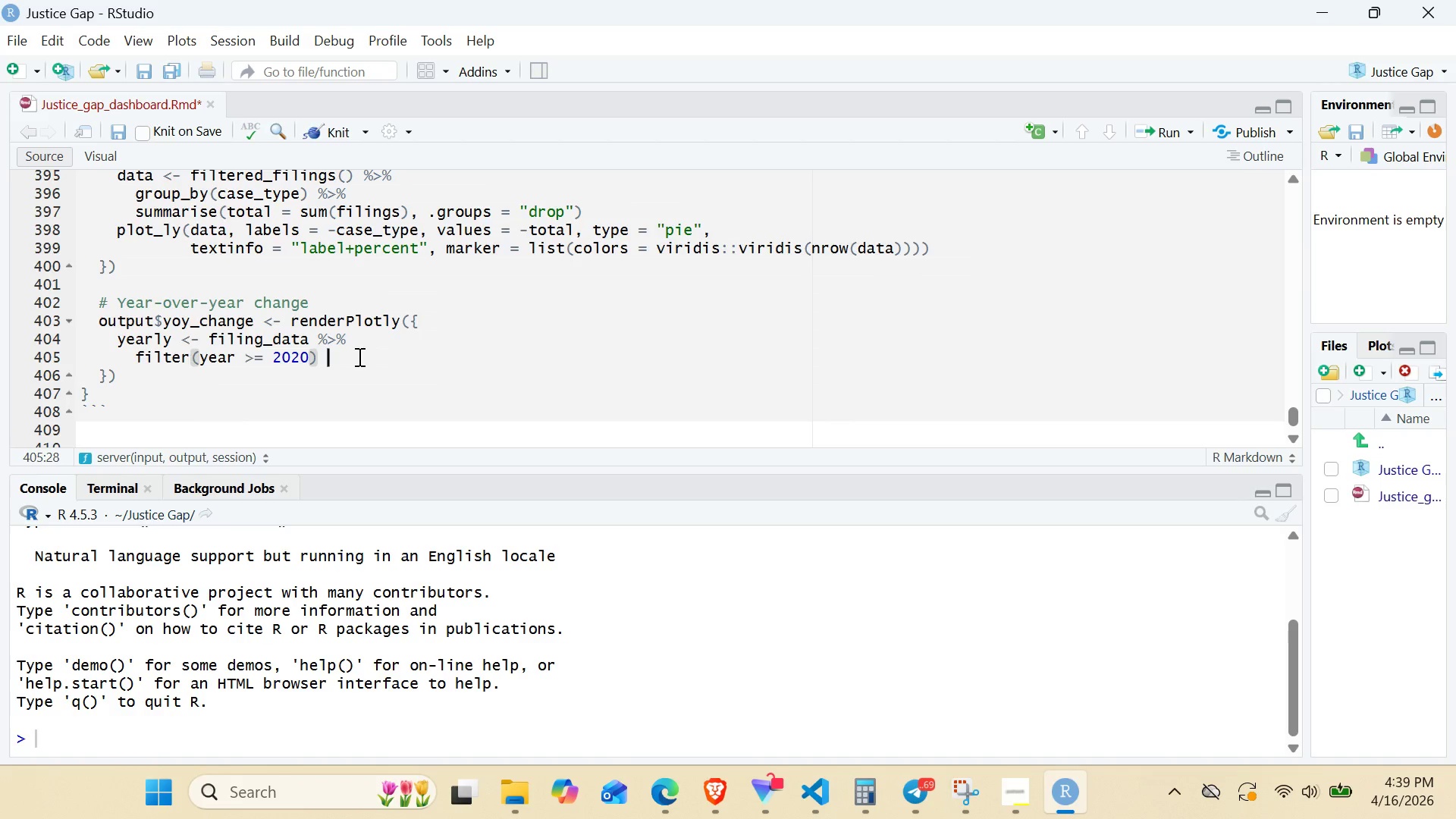 
type( %%)
 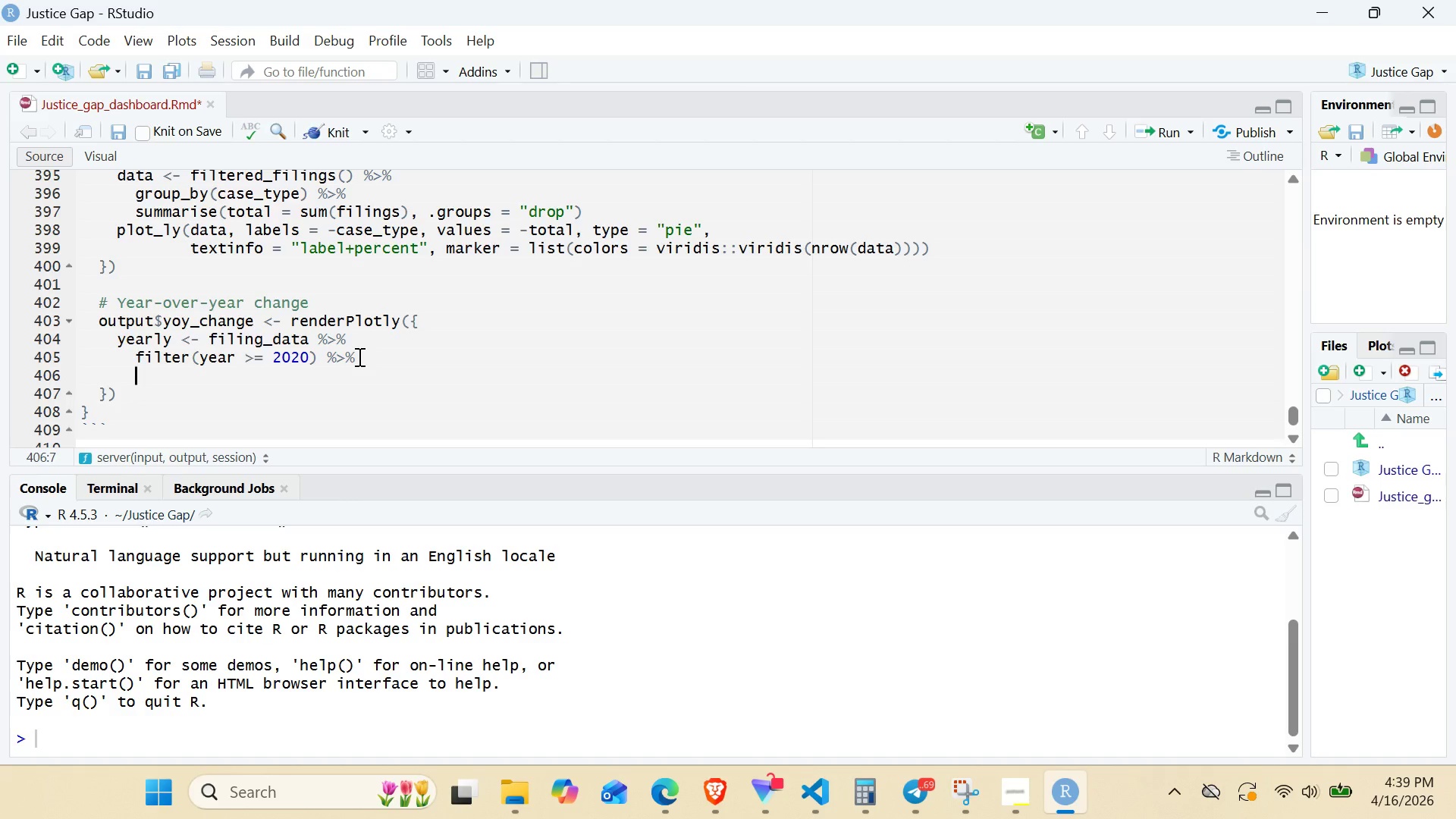 
 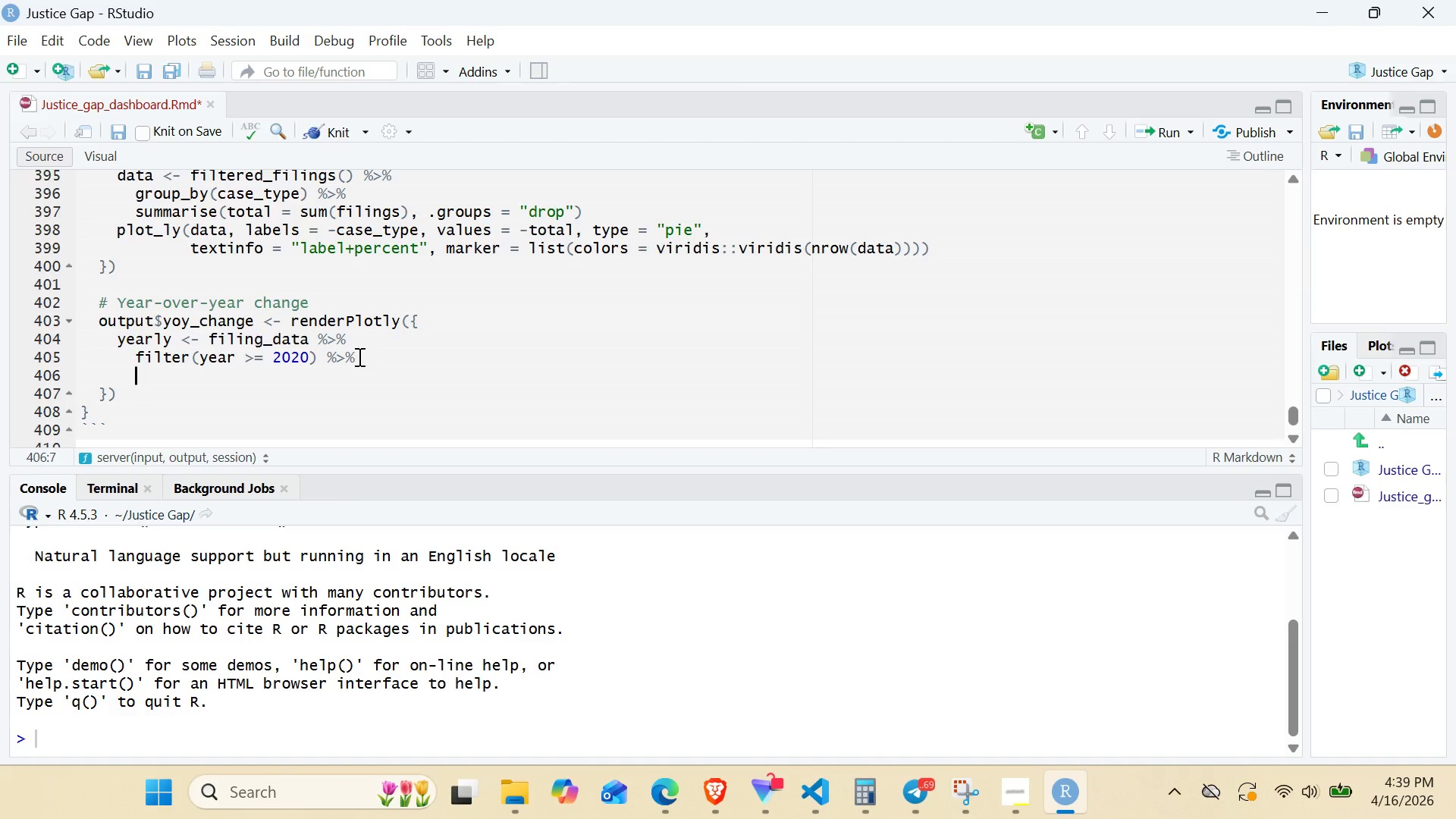 
key(Enter)
 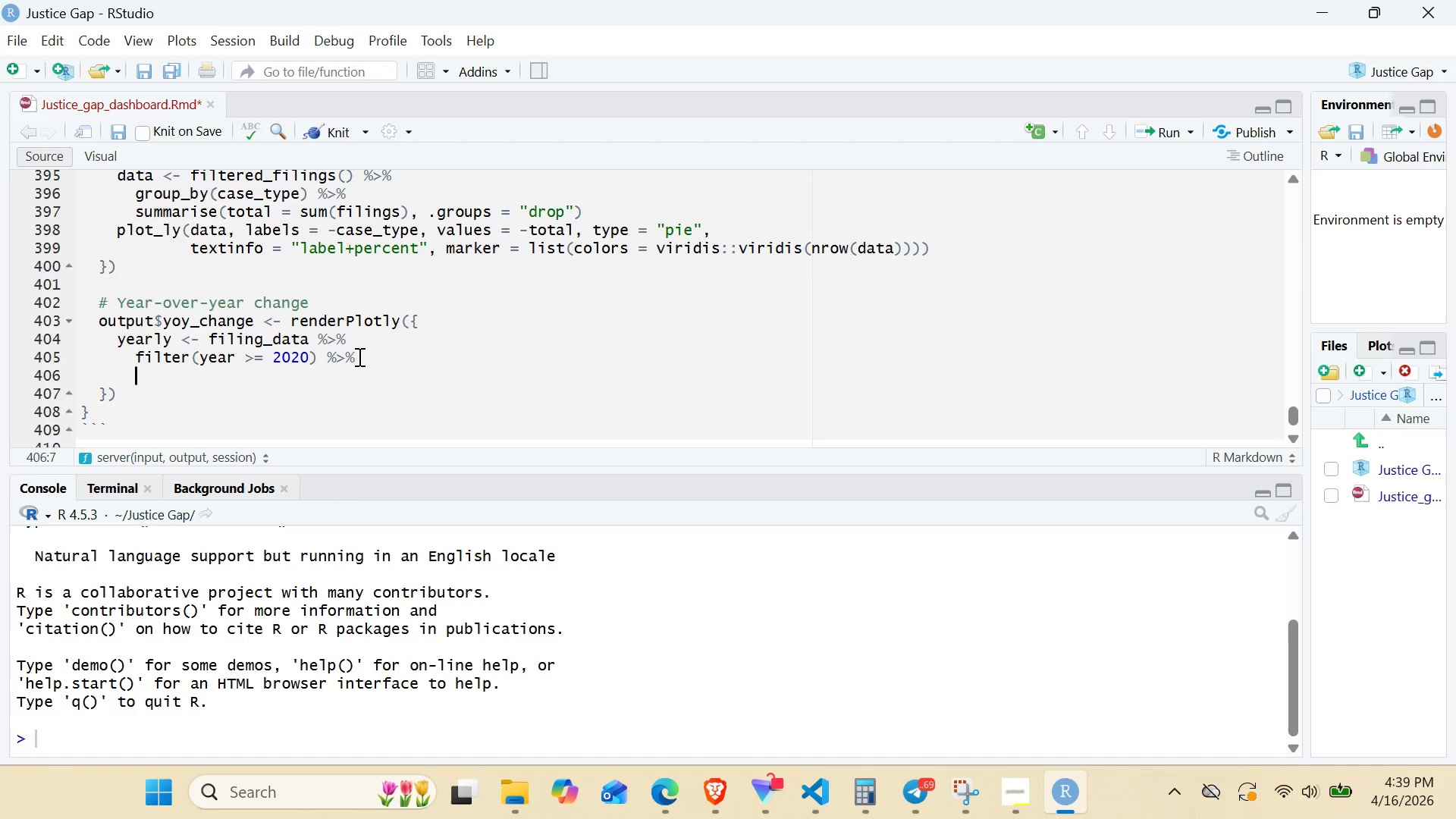 
type(group_)
 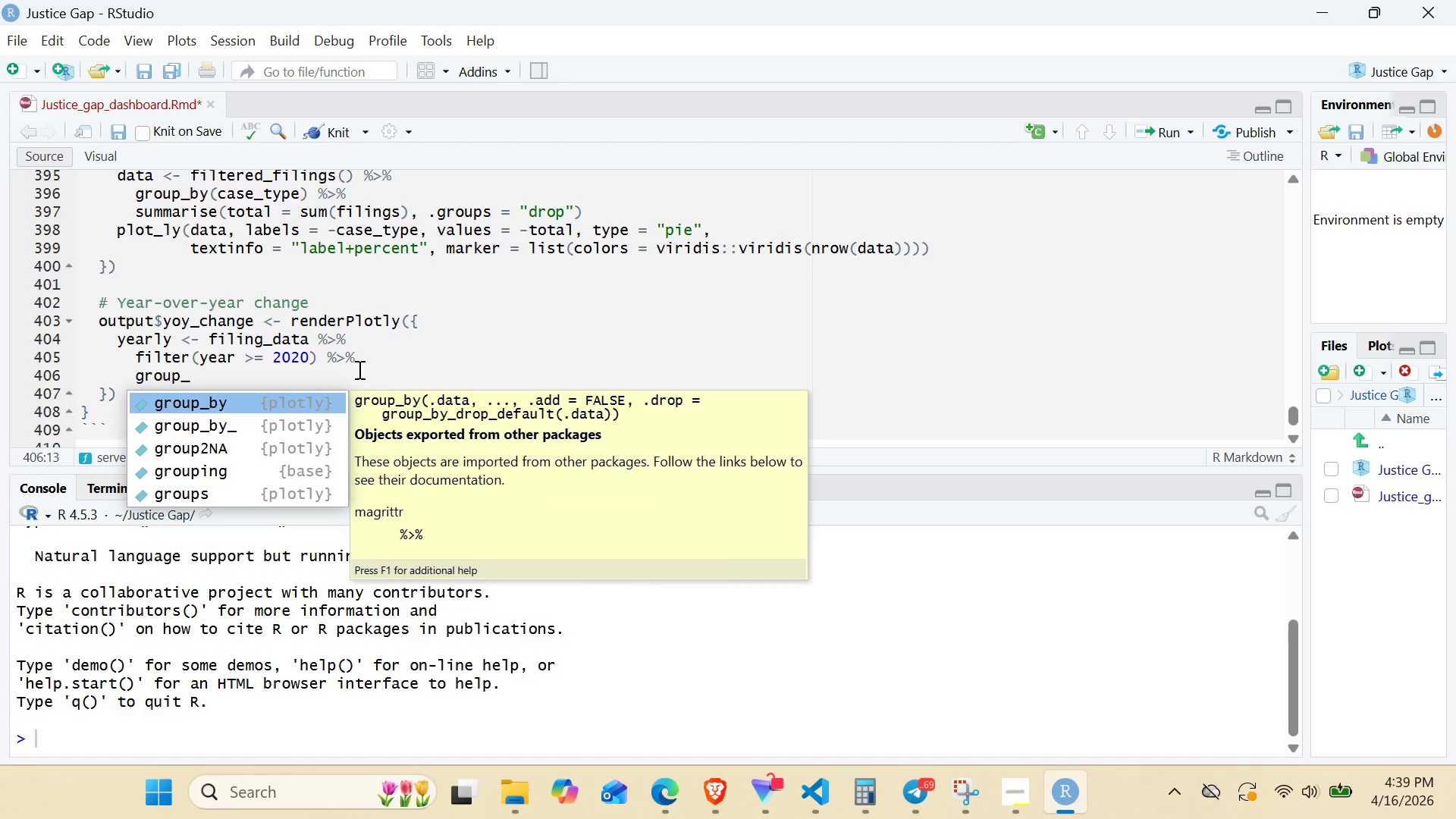 
type(by(year)
 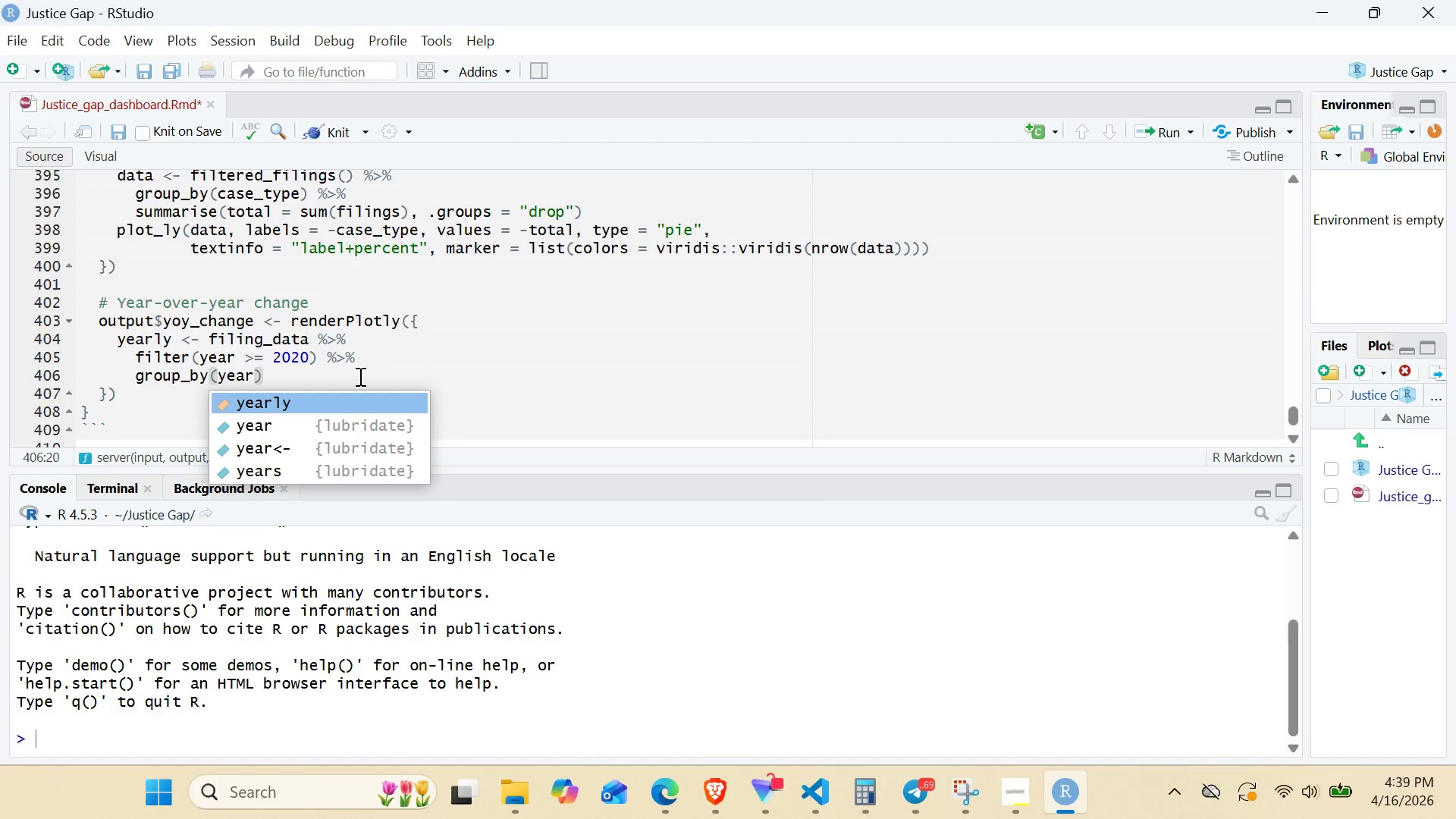 
key(ArrowRight)
 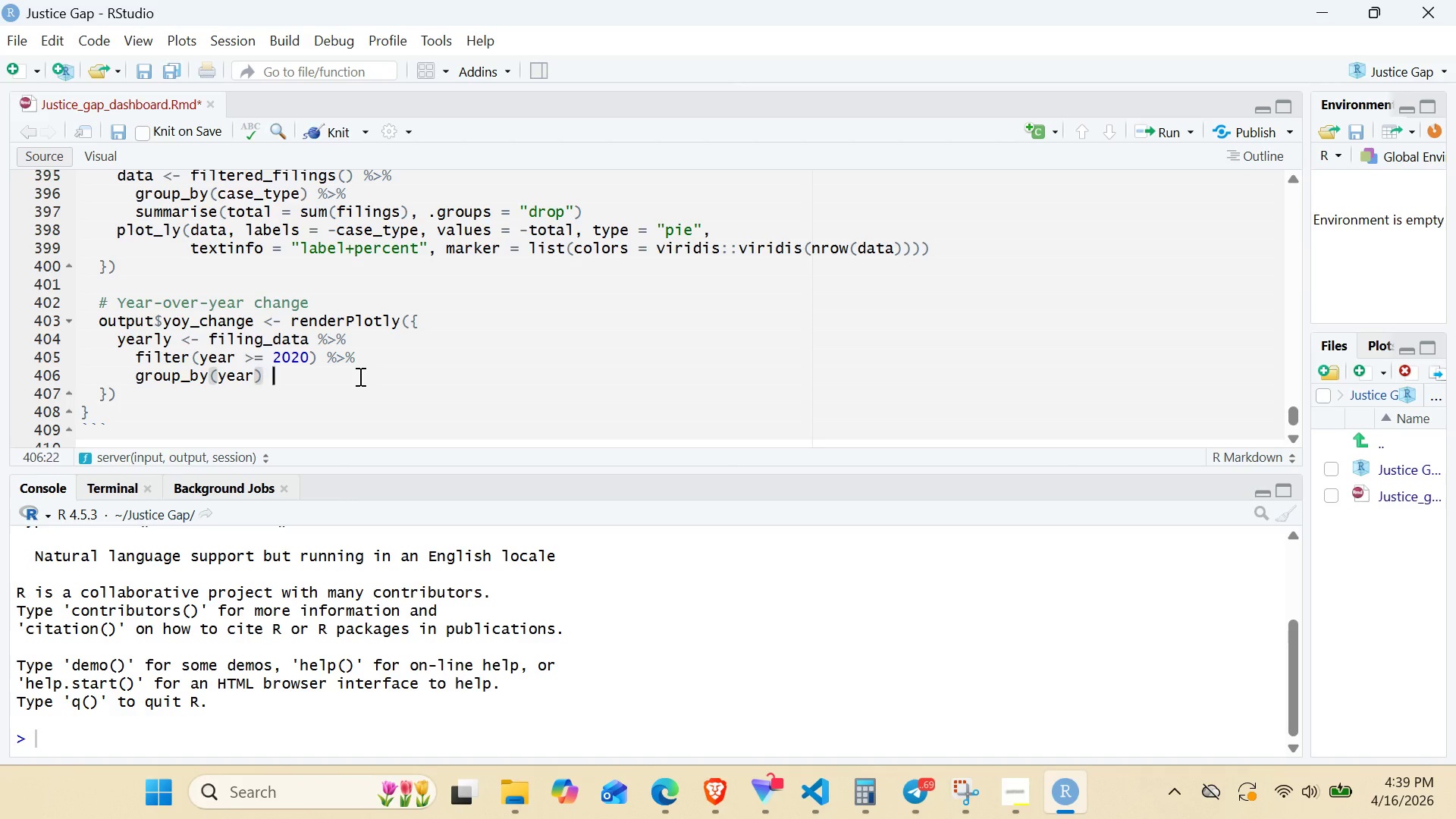 
key(Space)
 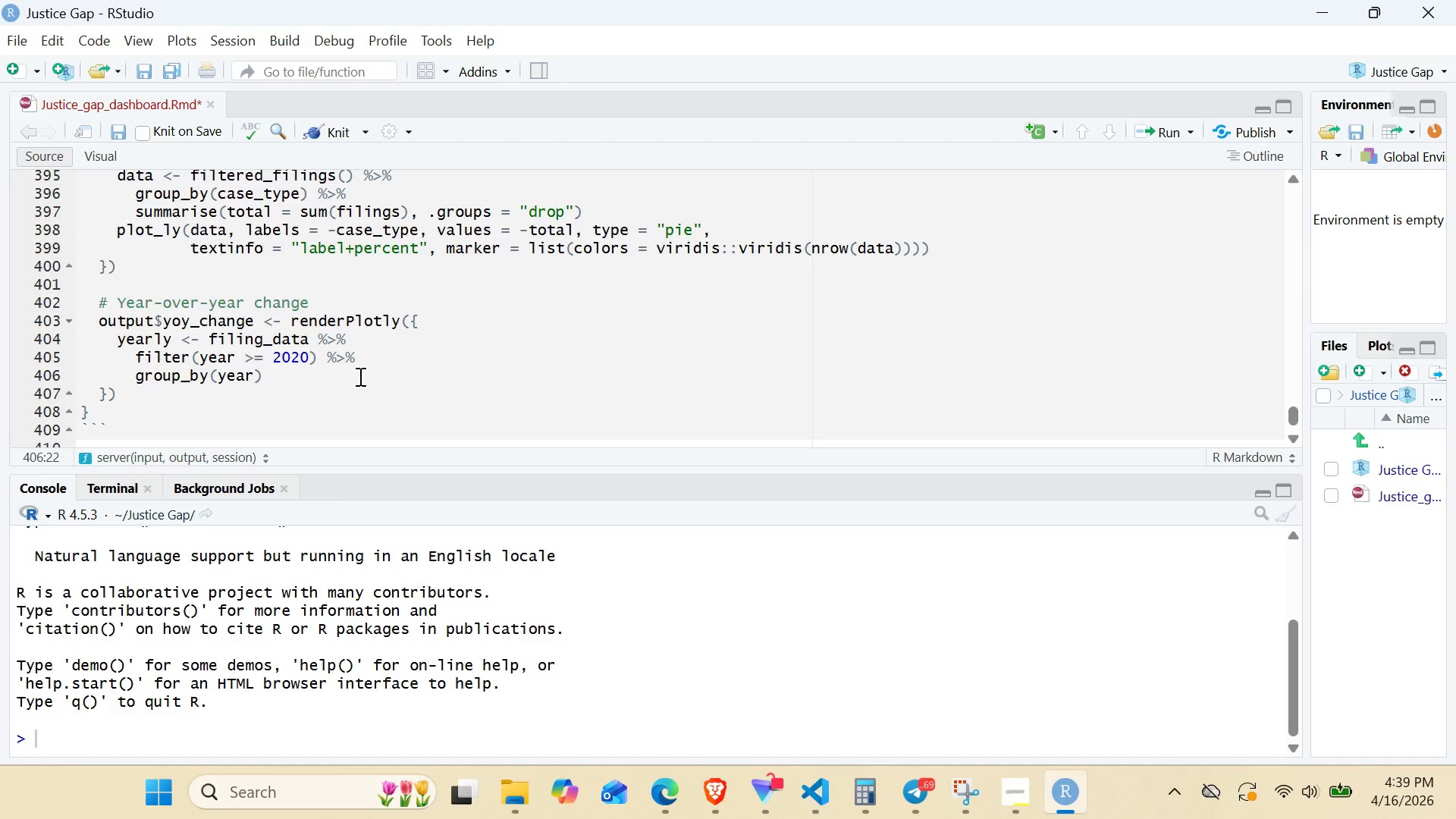 
key(Shift+5)
 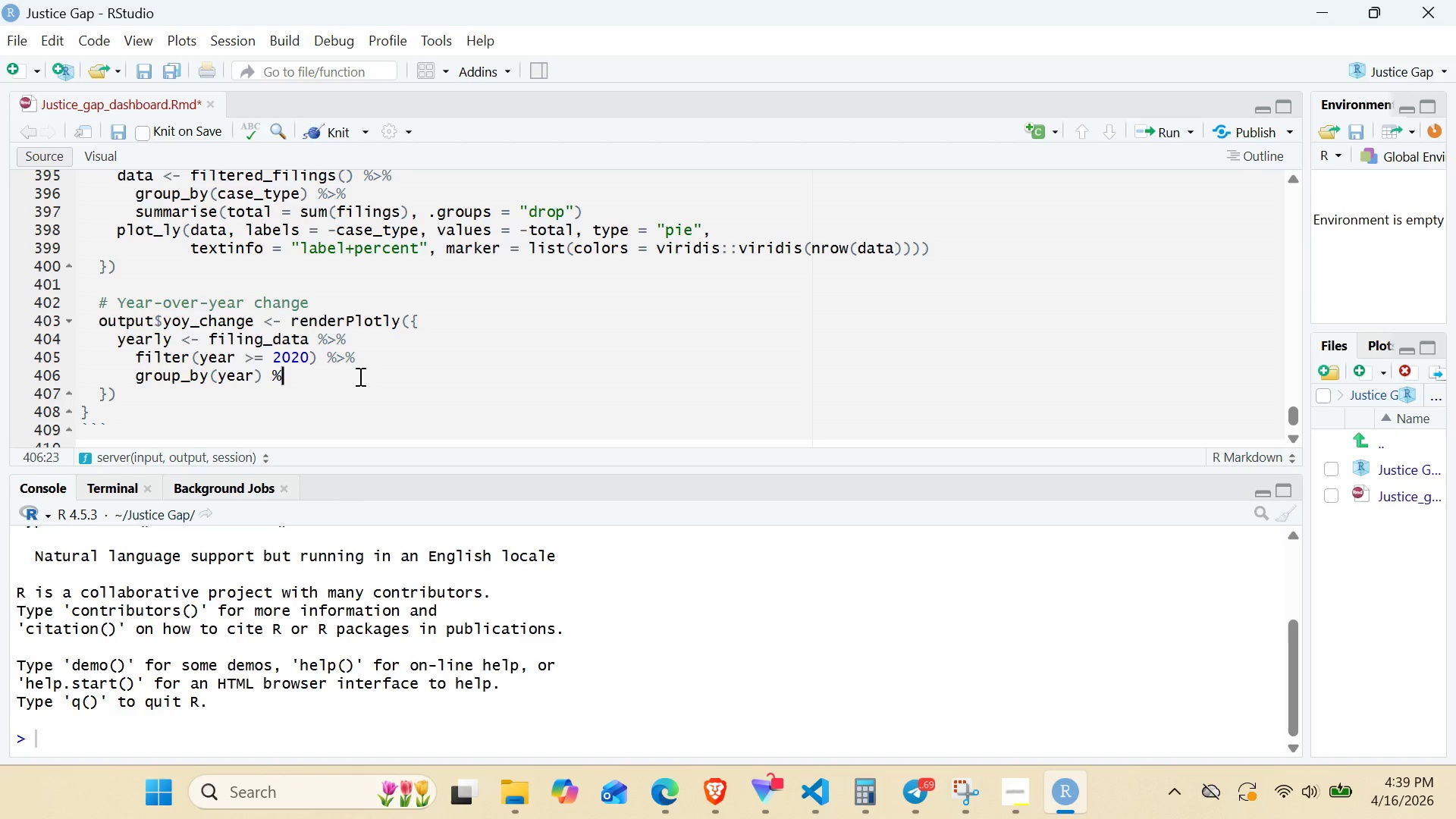 
key(Shift+Period)
 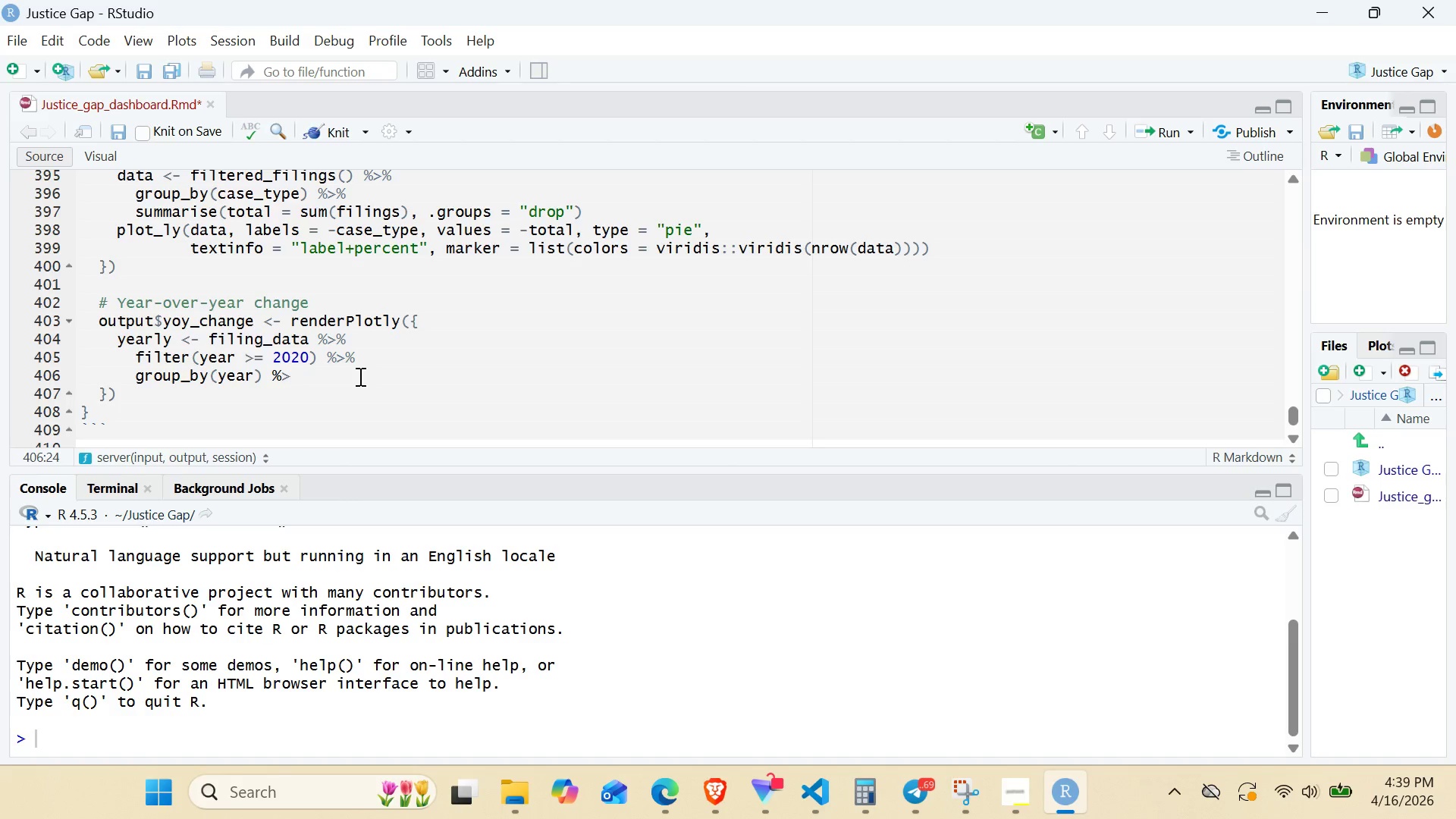 
key(Shift+ShiftRight)
 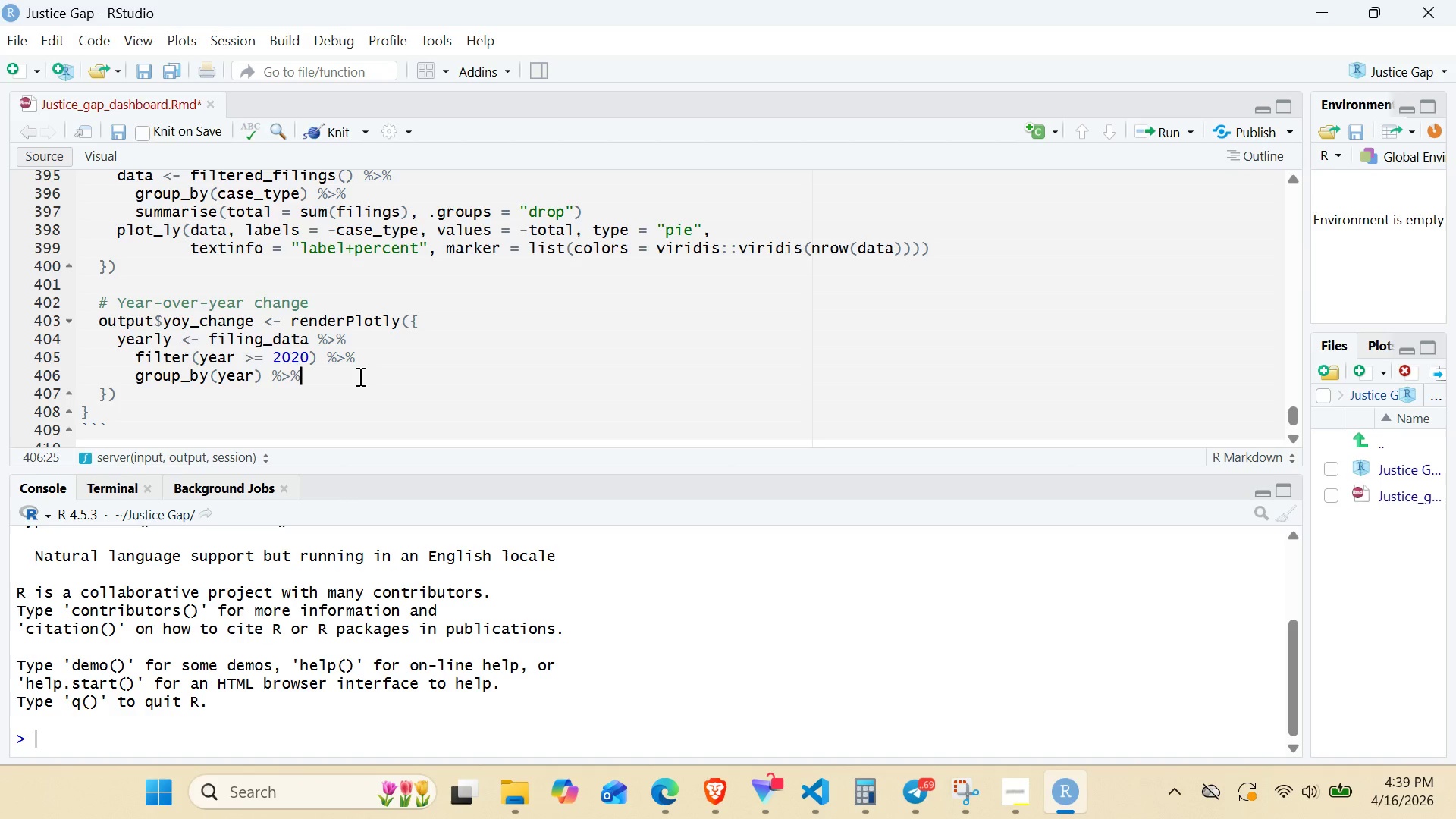 
key(Shift+5)
 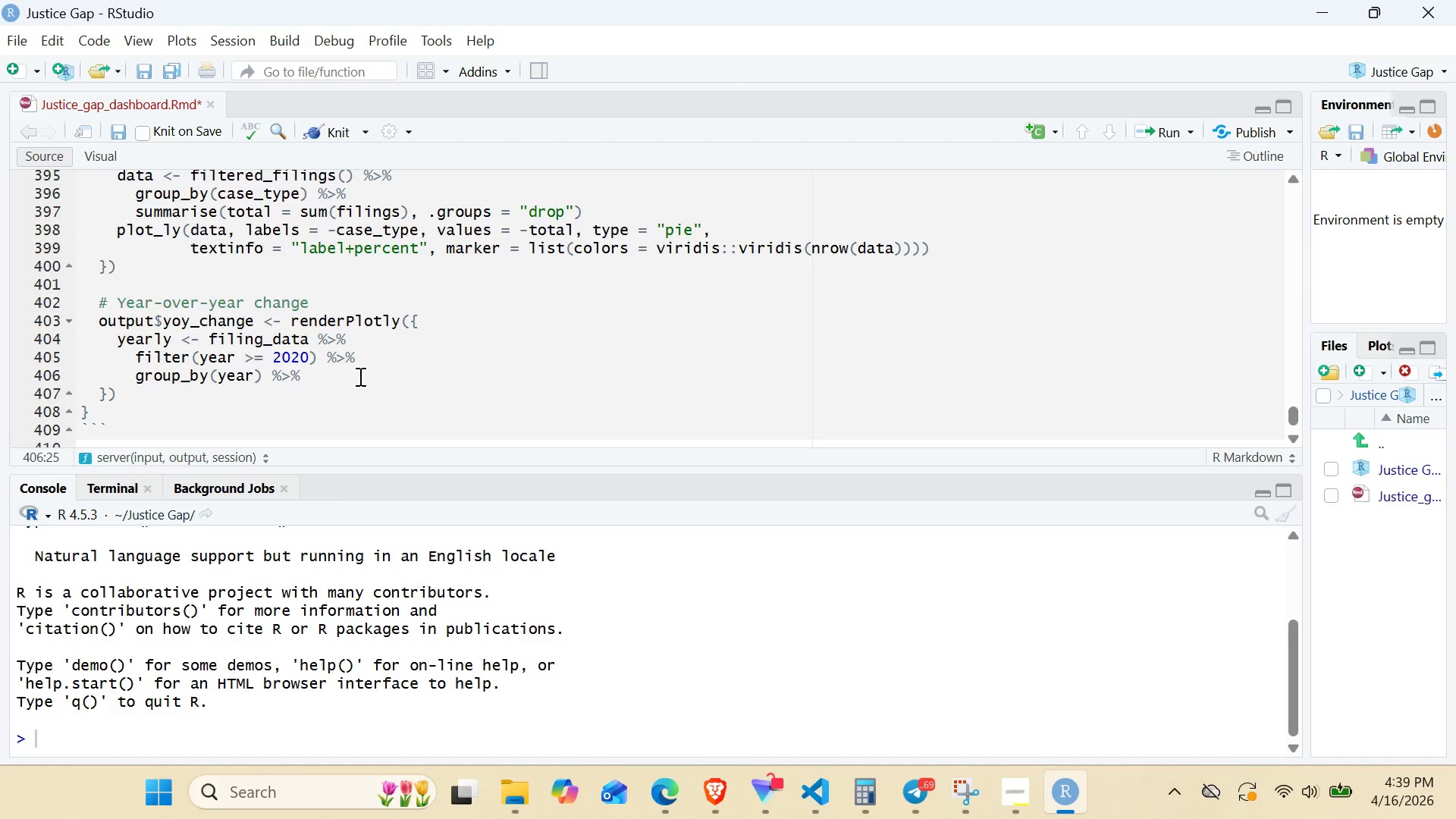 
key(Enter)
 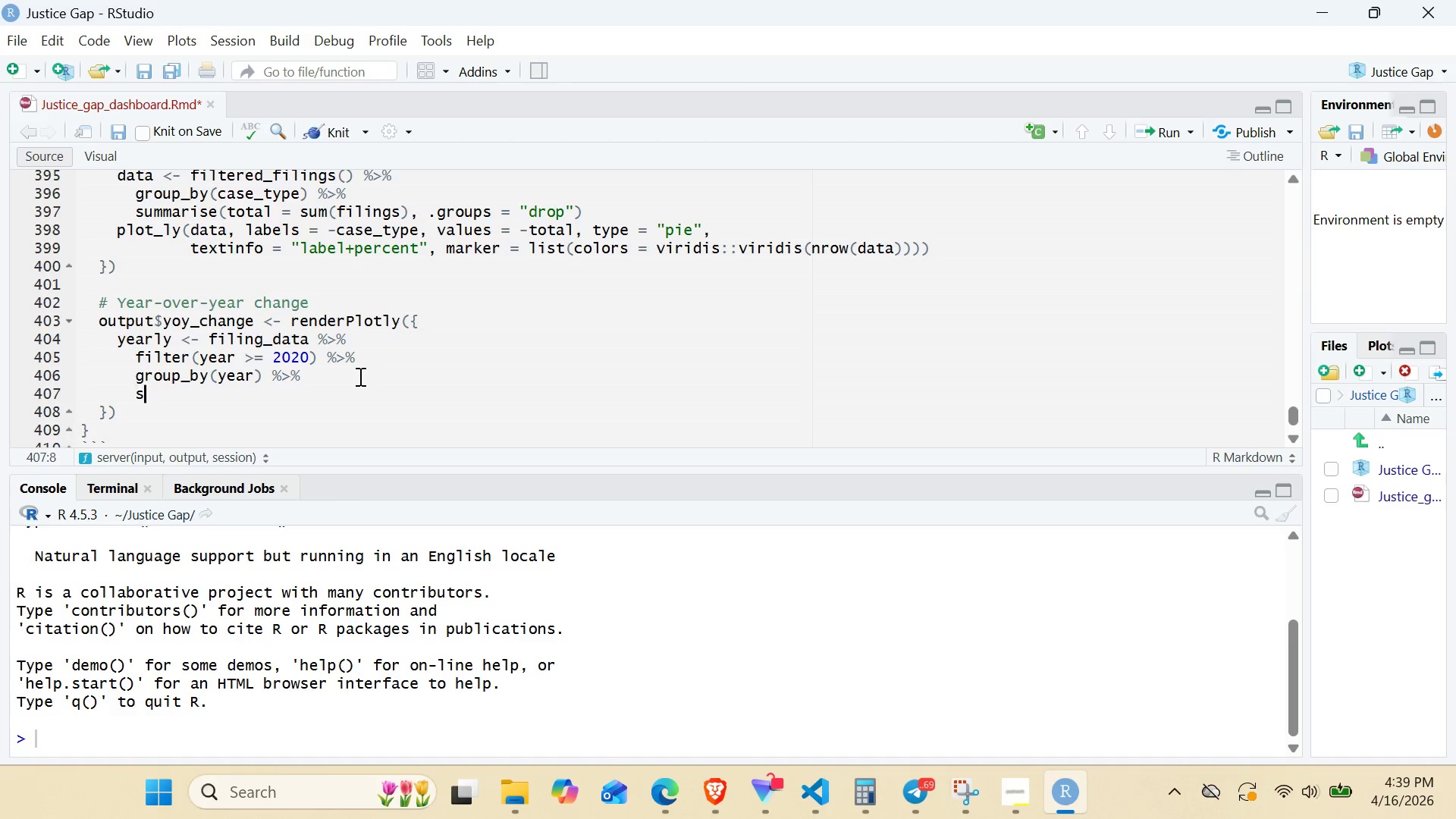 
type(summarise(totla = sum)
 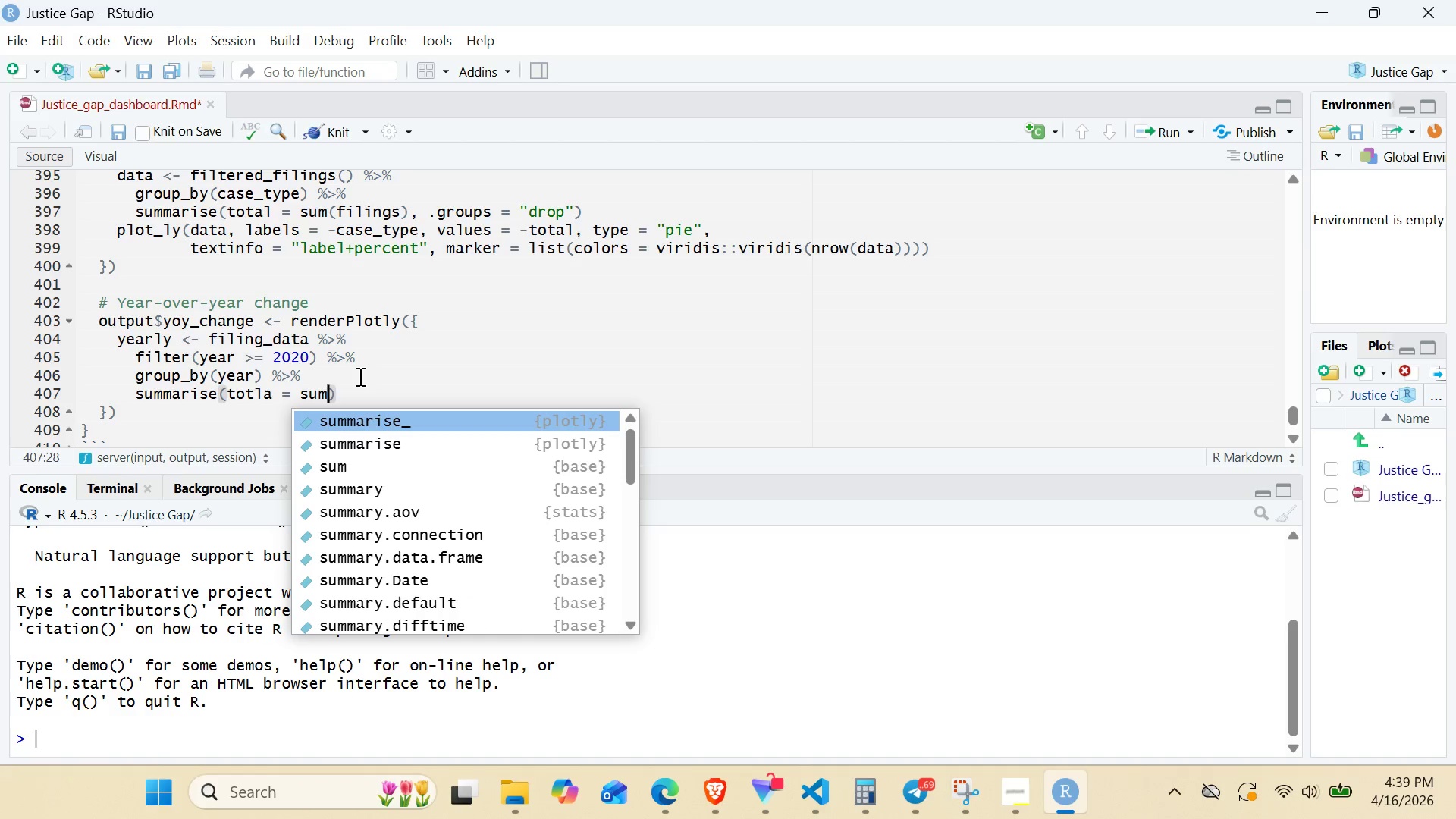 
key(Enter)
 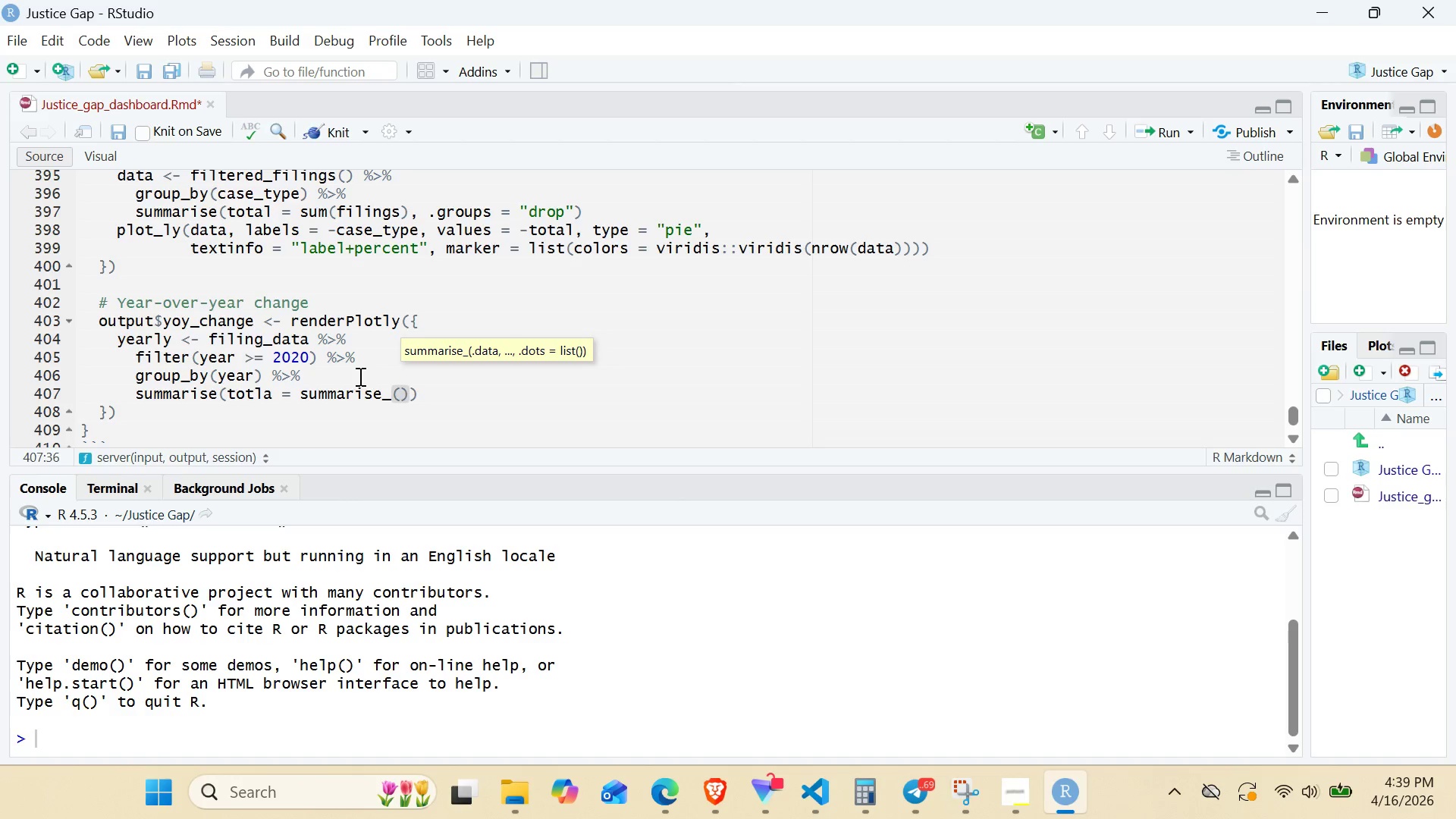 
key(Backspace)
 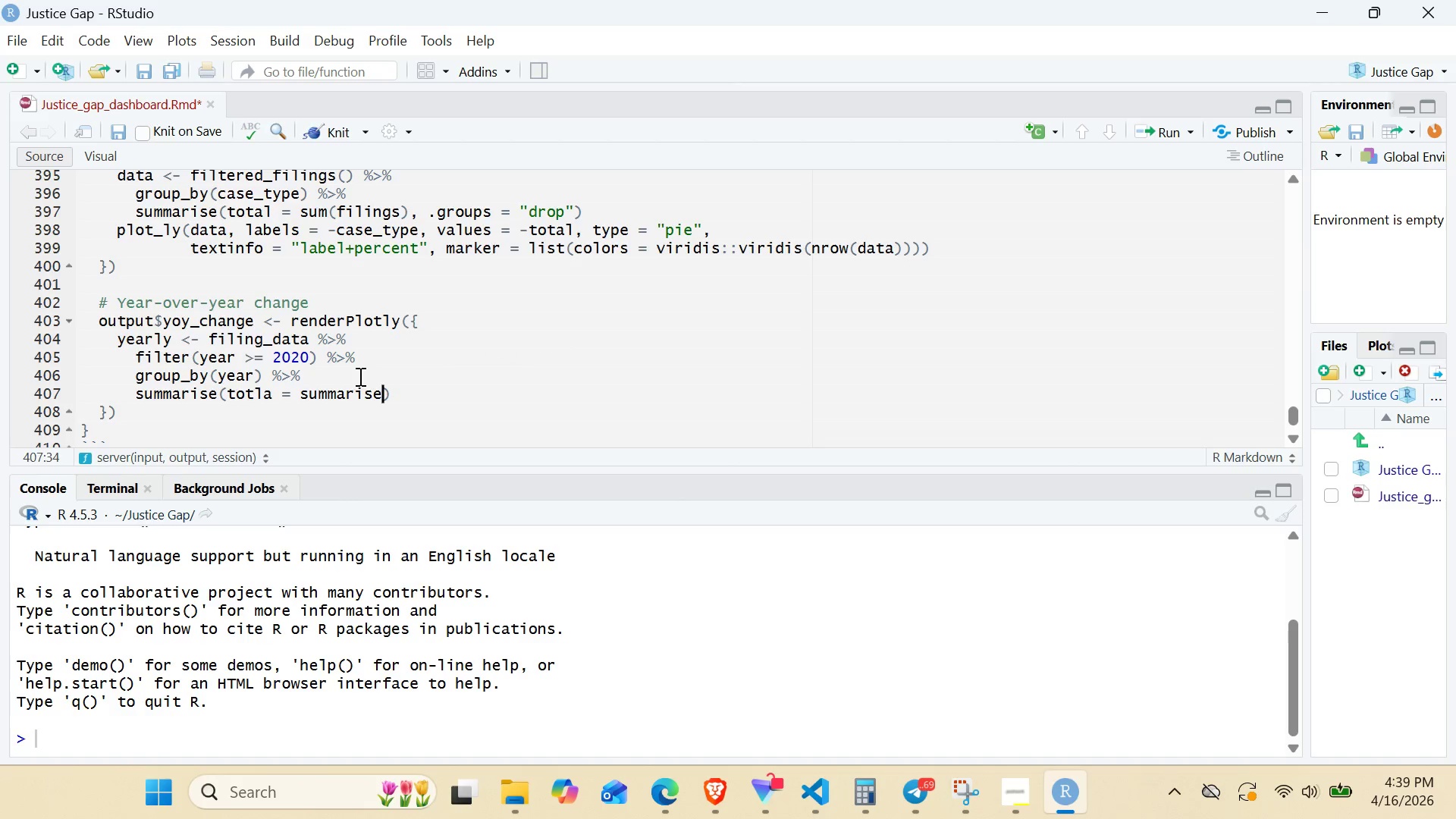 
key(Backspace)
 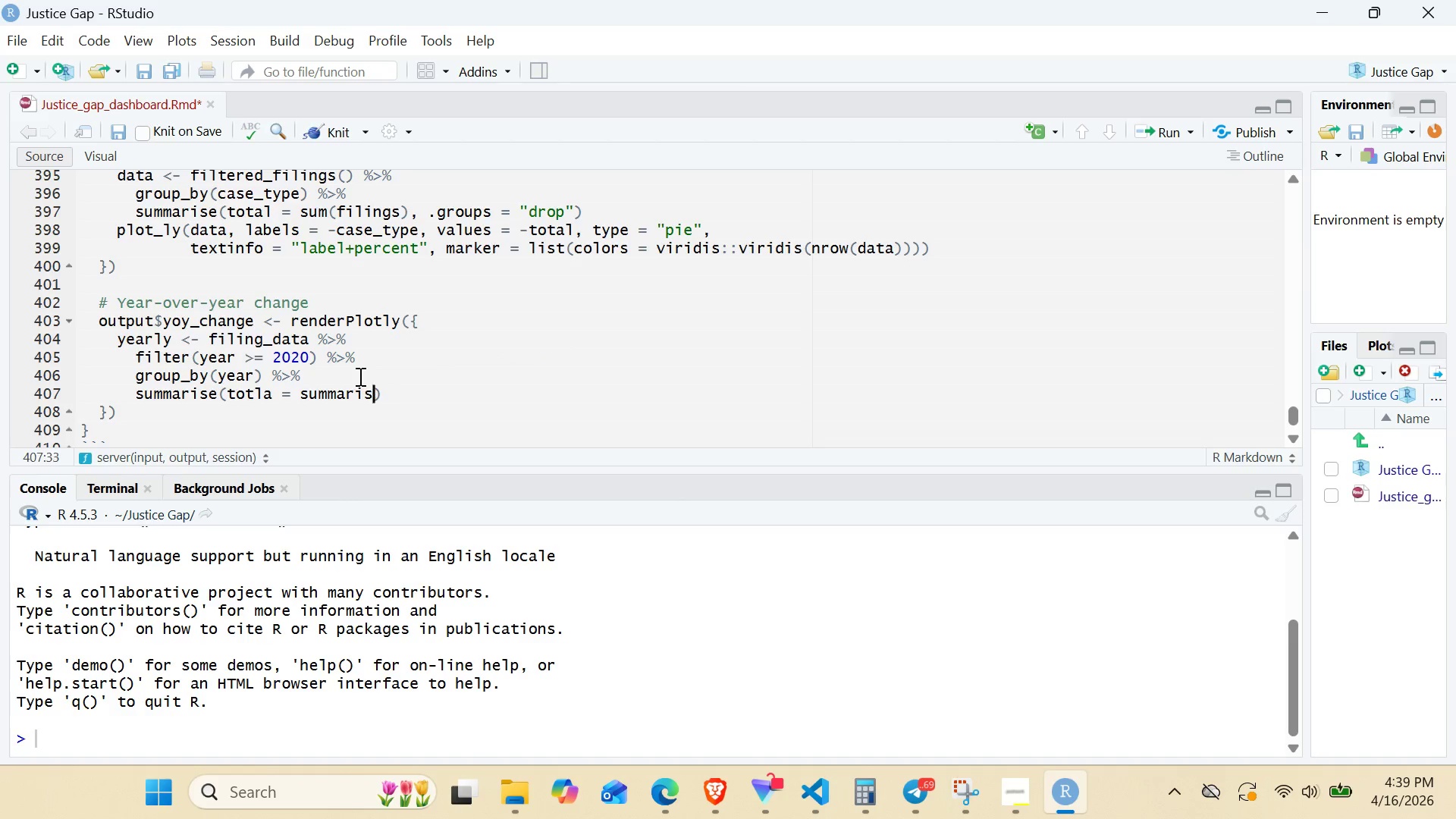 
key(Backspace)
 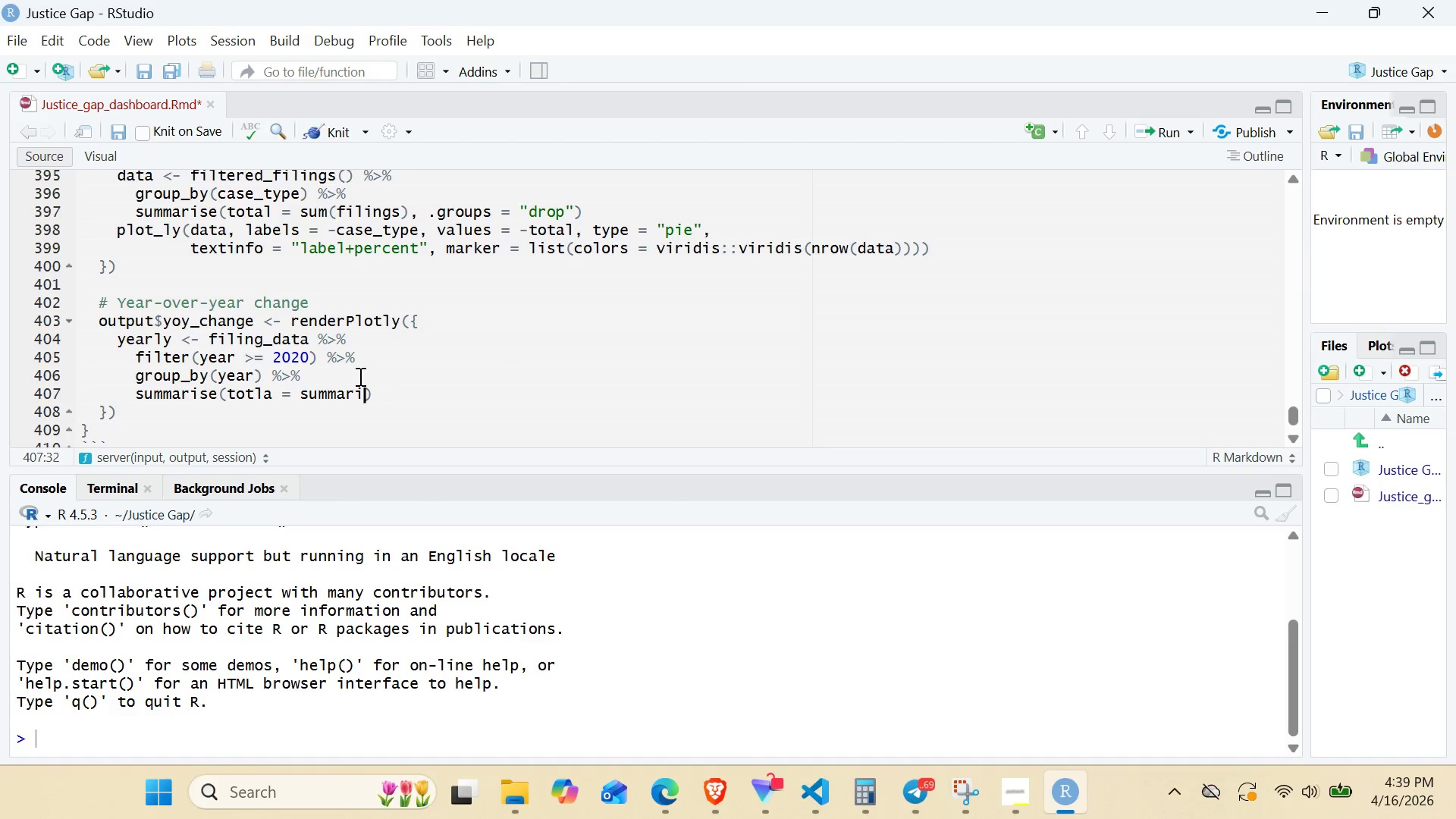 
key(Backspace)
 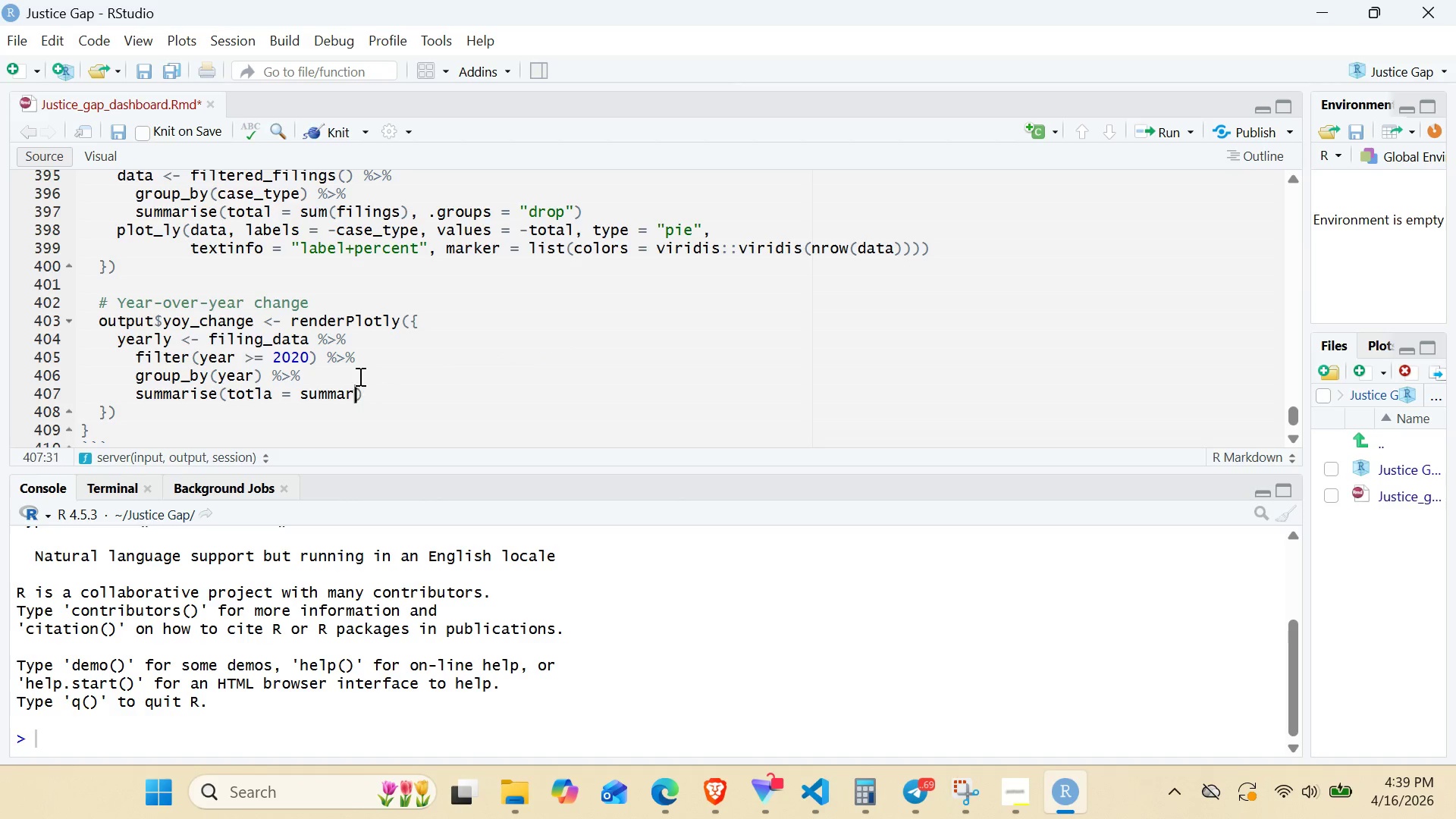 
key(Backspace)
 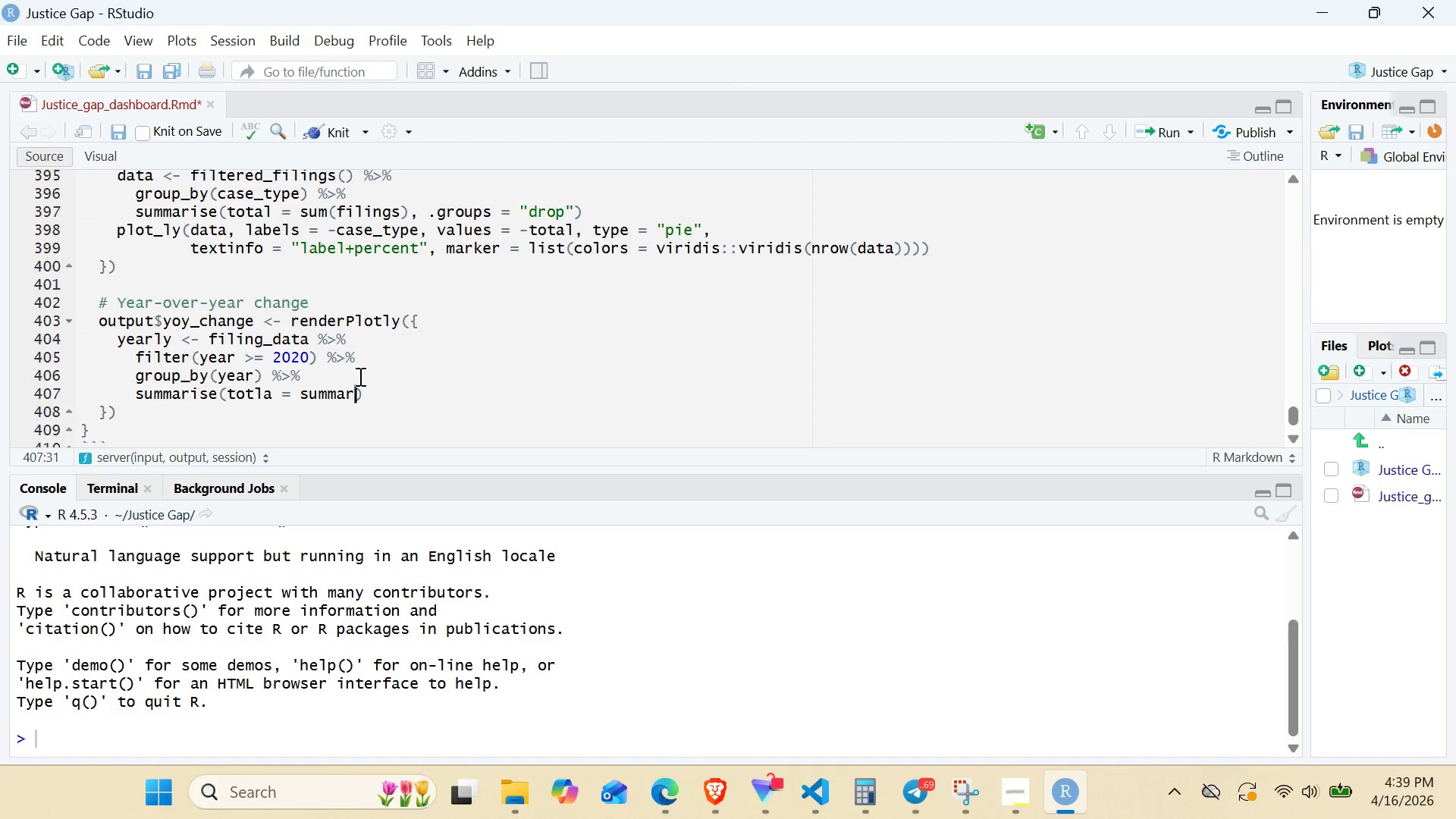 
key(Backspace)
 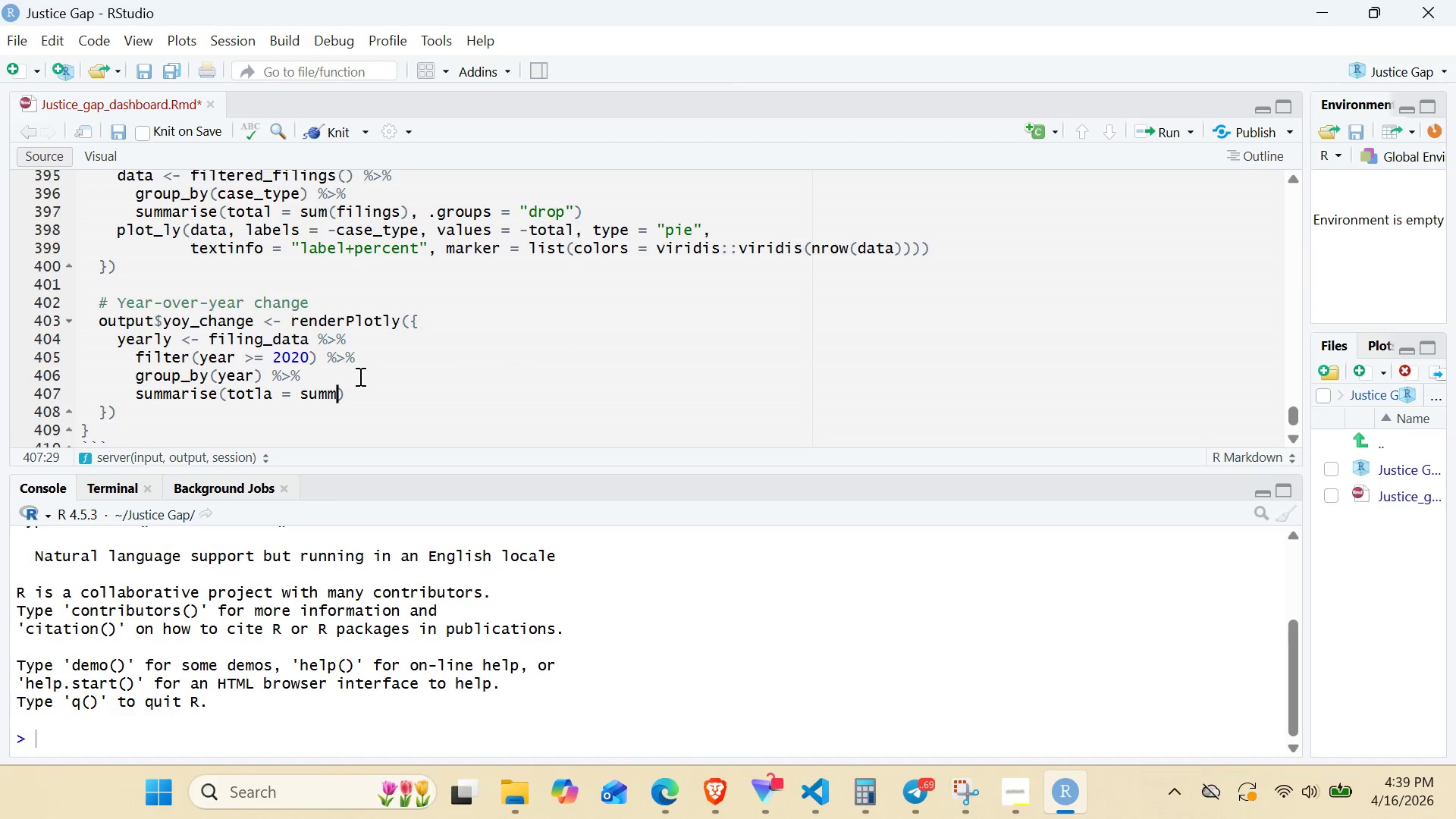 
key(Backspace)
 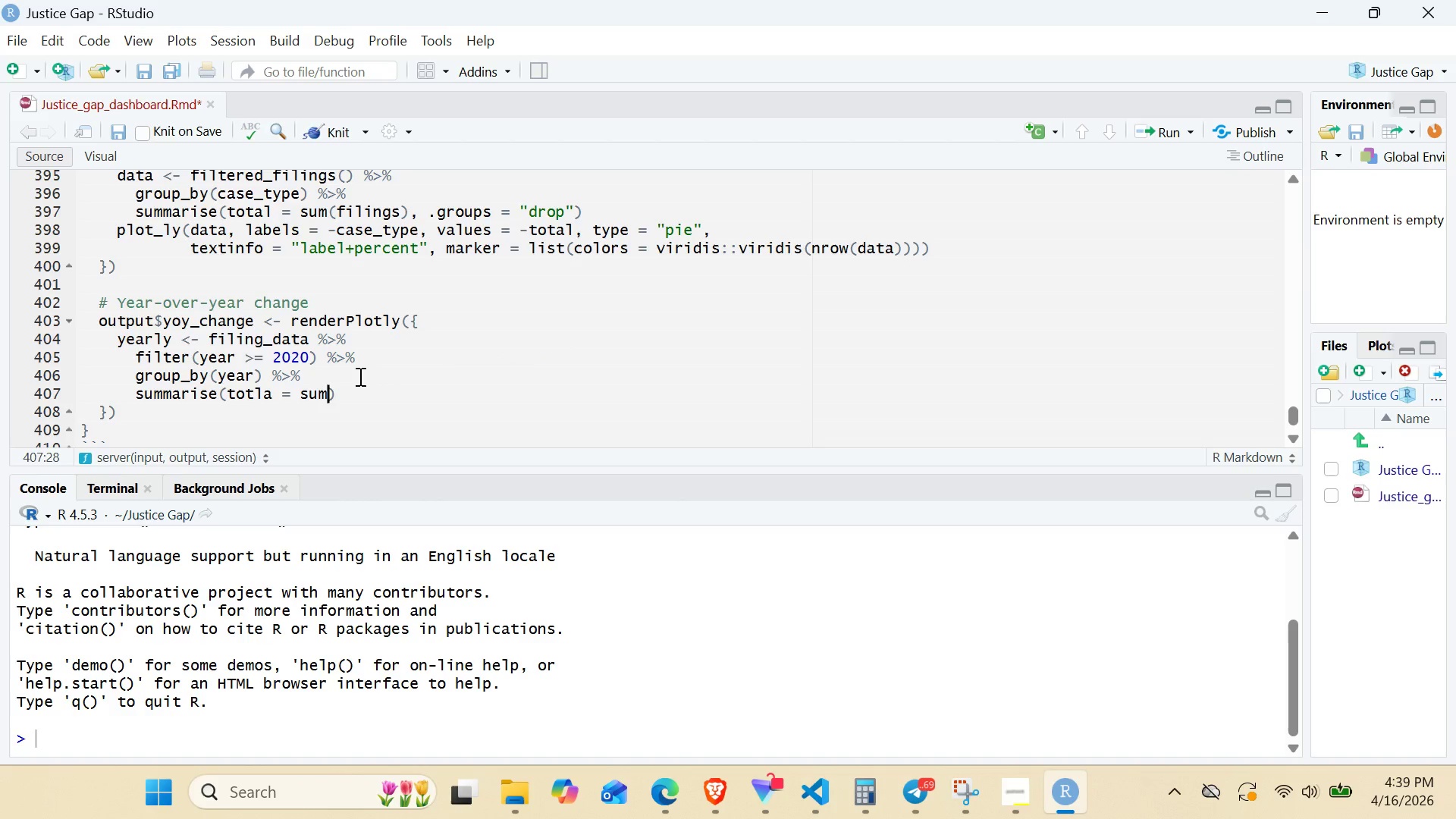 
key(Backspace)
 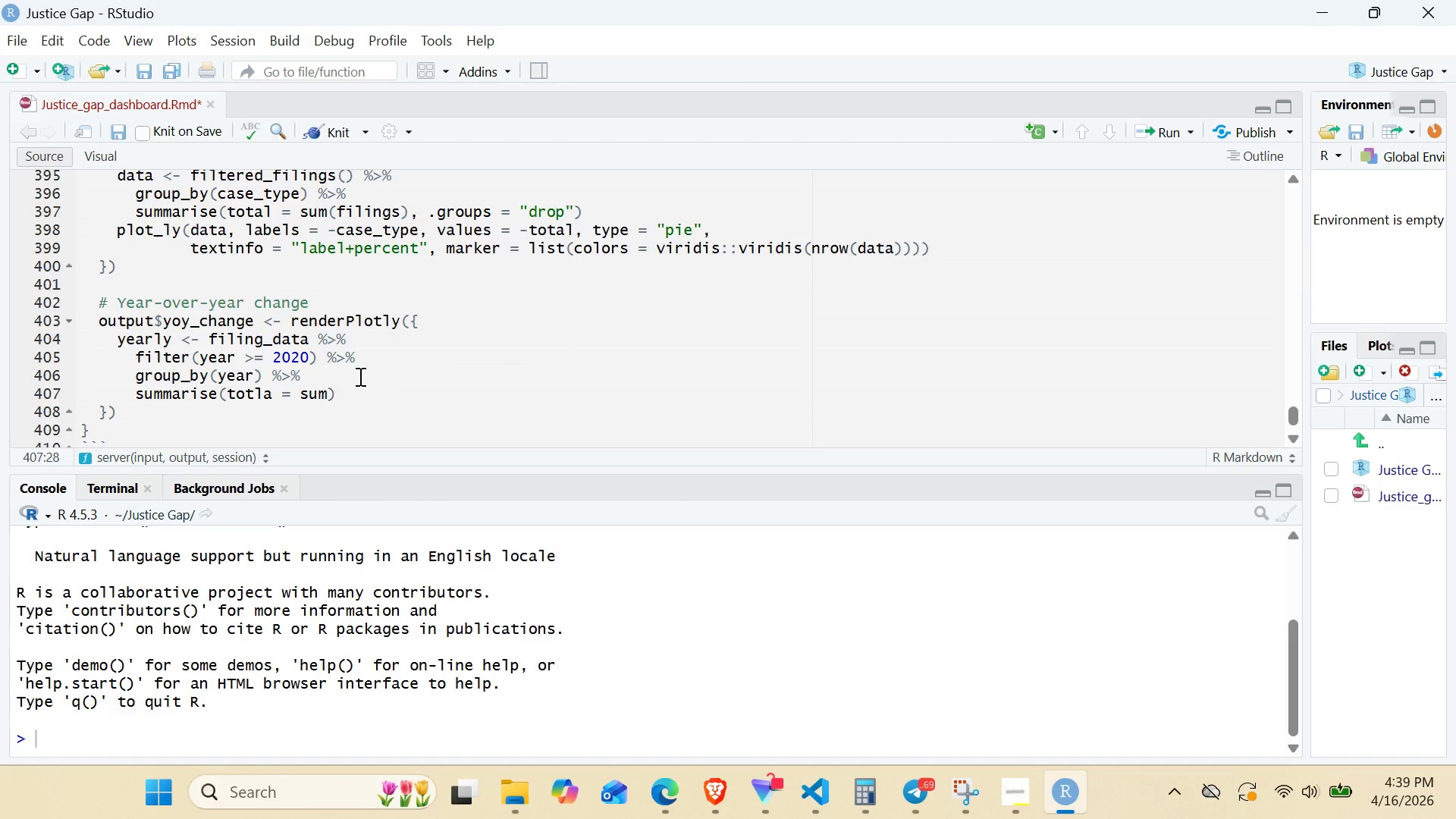 
key(Shift+9)
 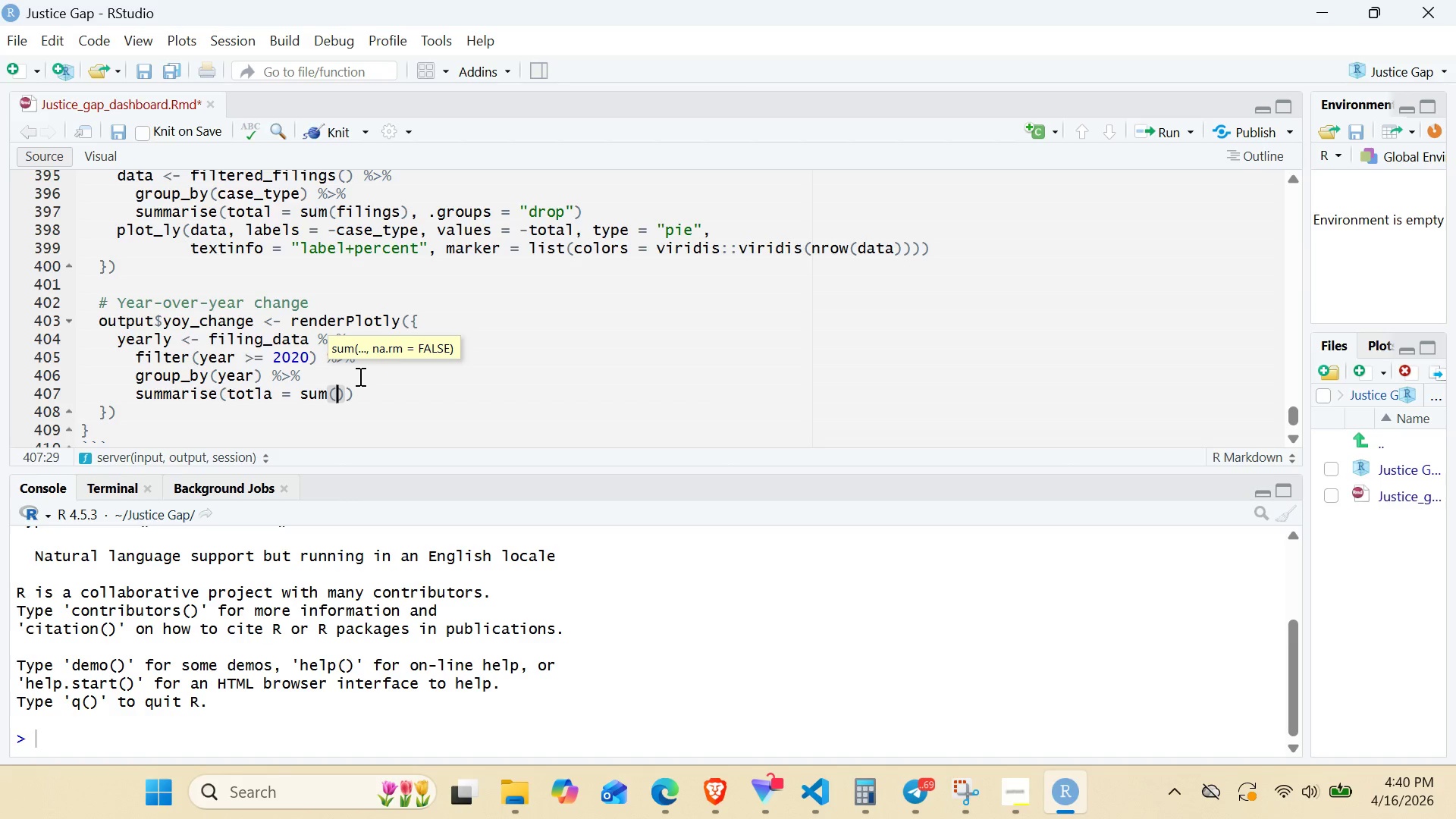 
wait(11.22)
 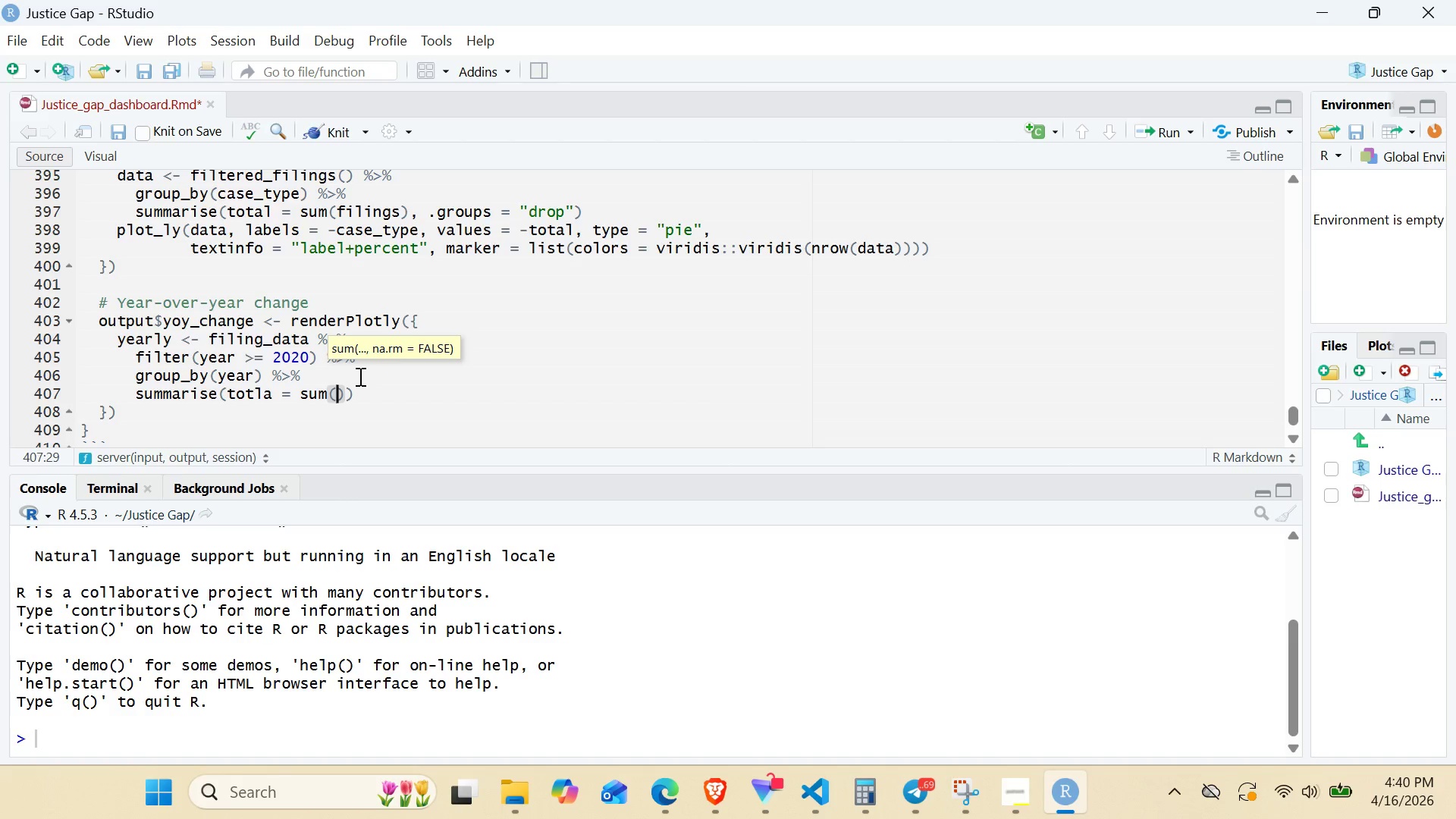 
left_click([1003, 799])